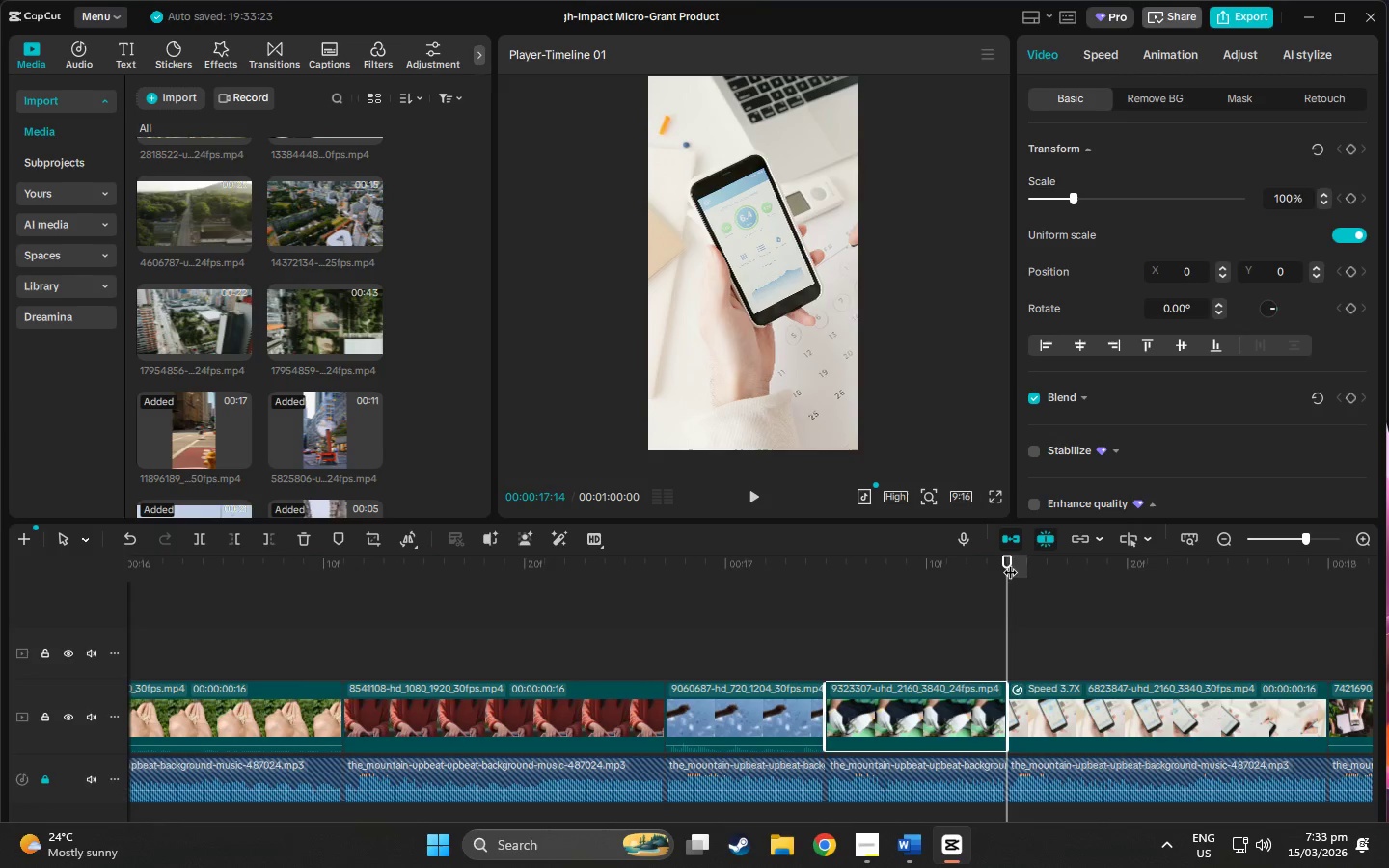 
left_click_drag(start_coordinate=[1010, 562], to_coordinate=[13, 677])
 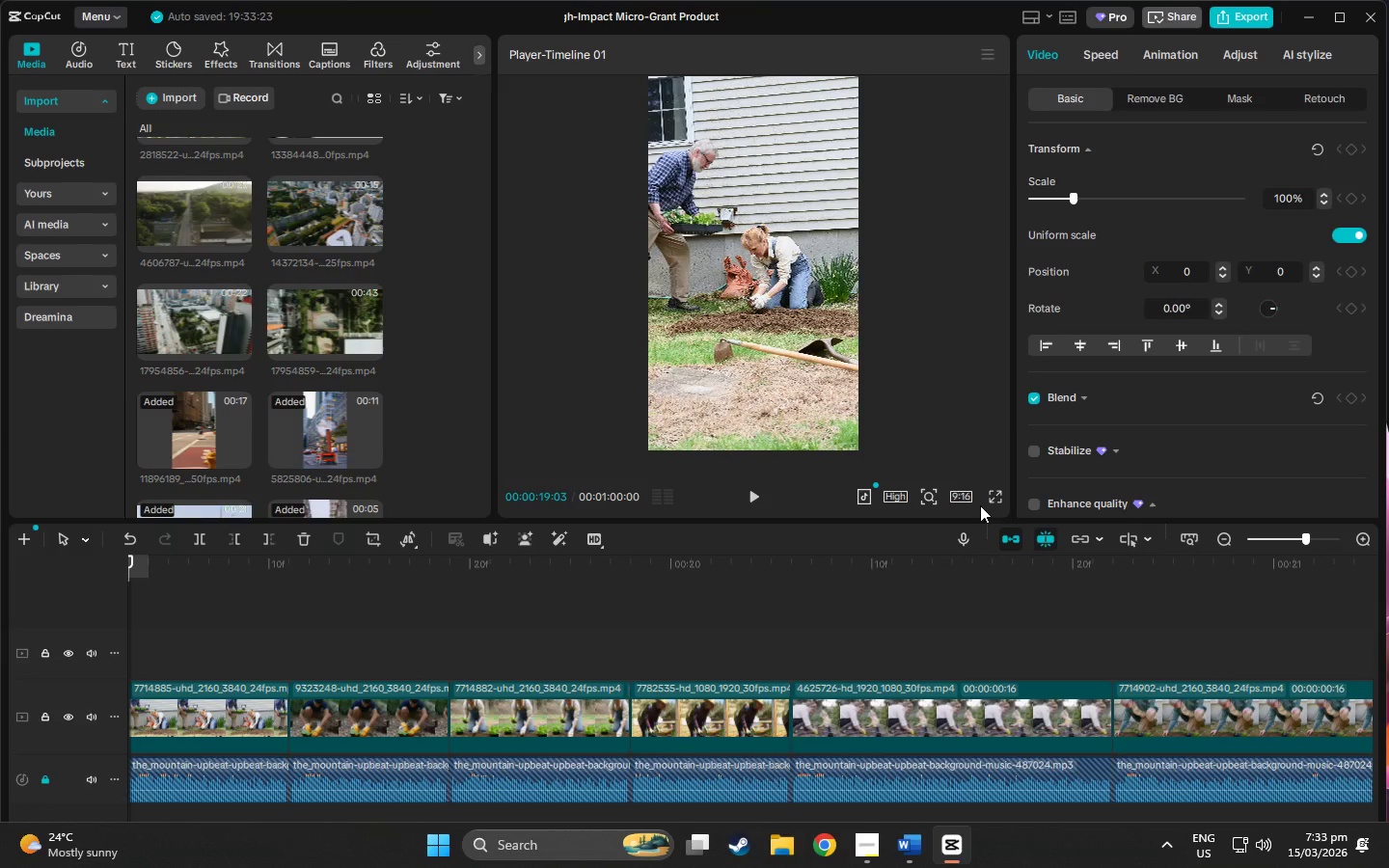 
left_click([1001, 498])
 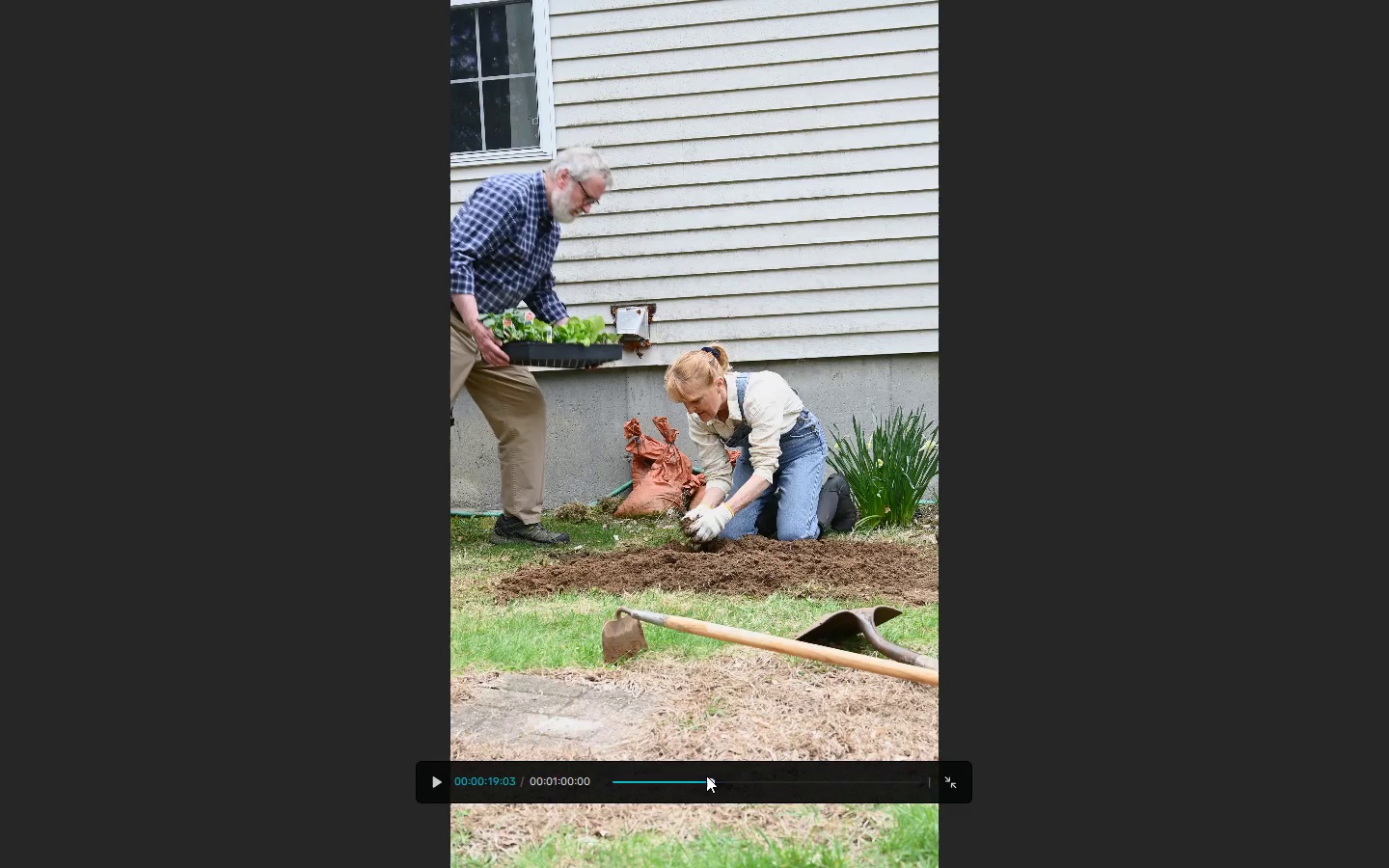 
left_click_drag(start_coordinate=[710, 783], to_coordinate=[591, 788])
 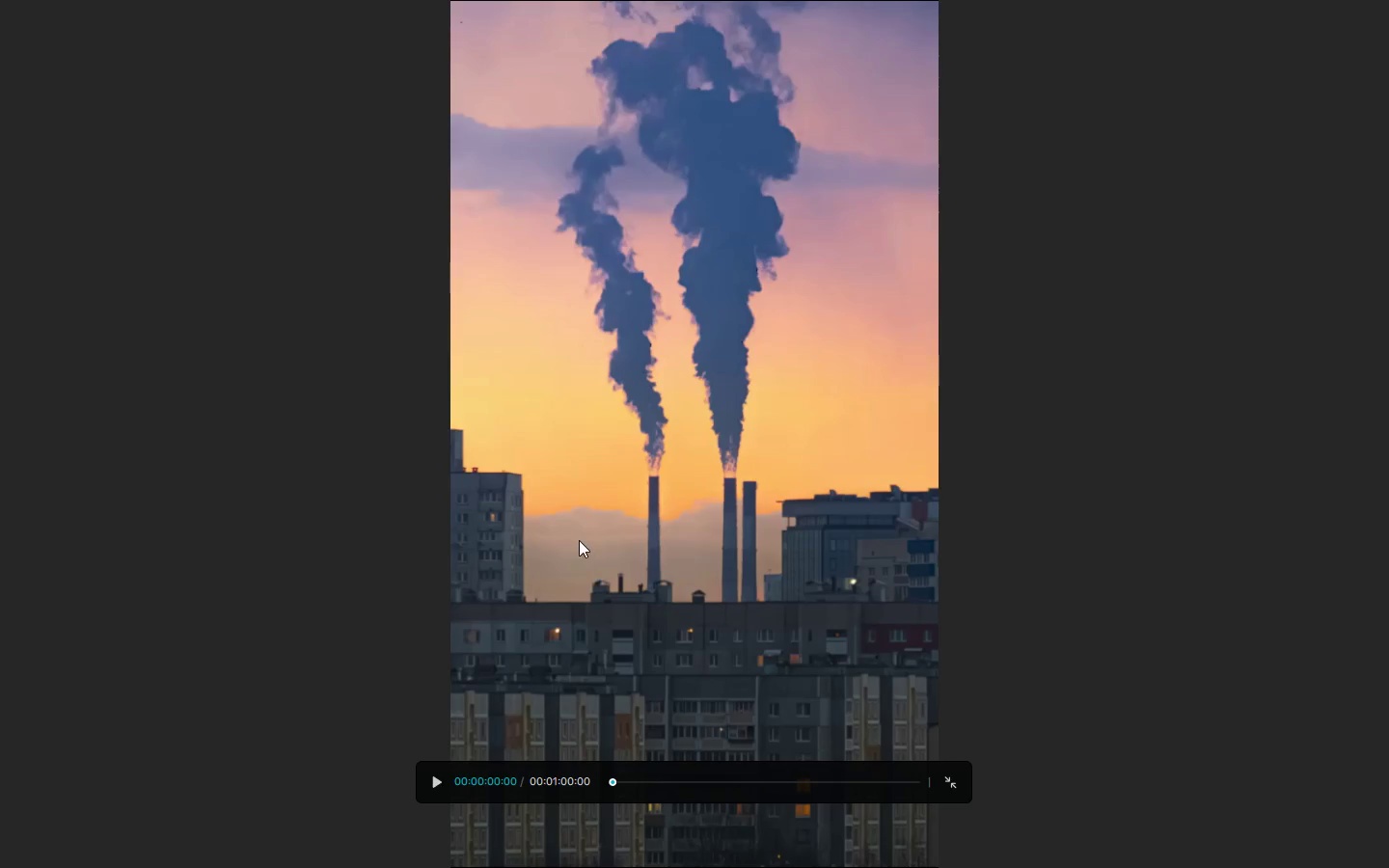 
key(Space)
 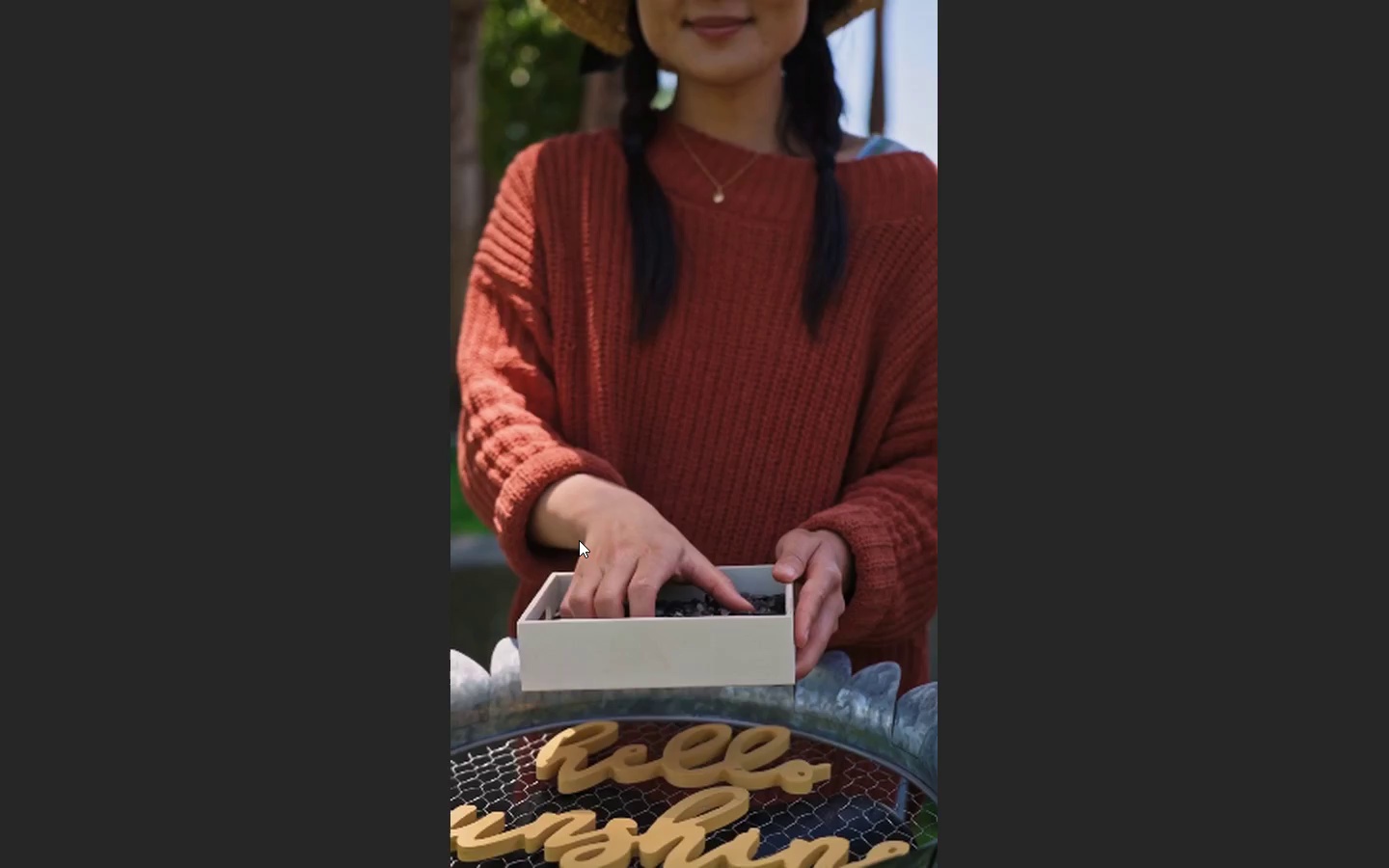 
wait(21.52)
 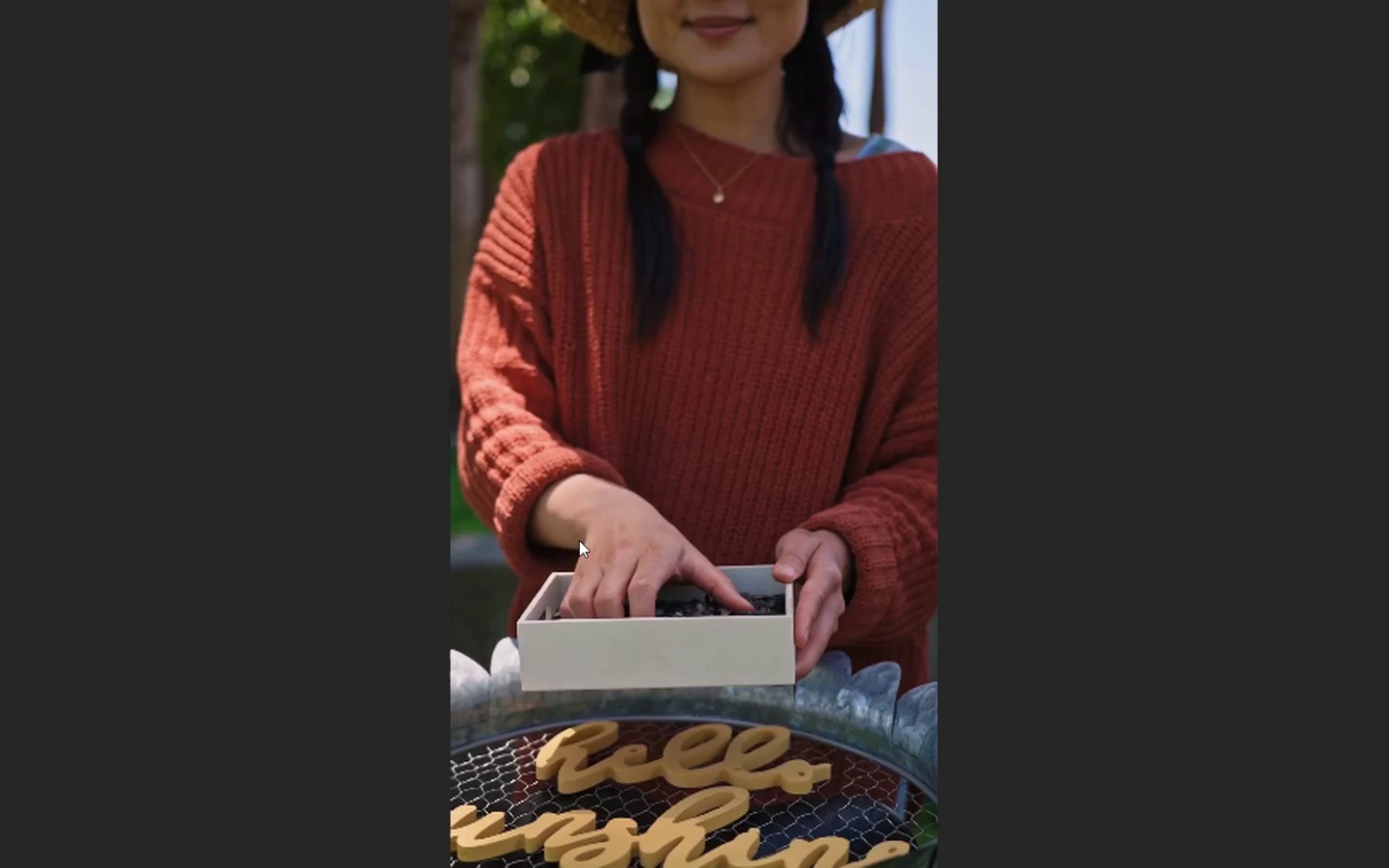 
key(Escape)
 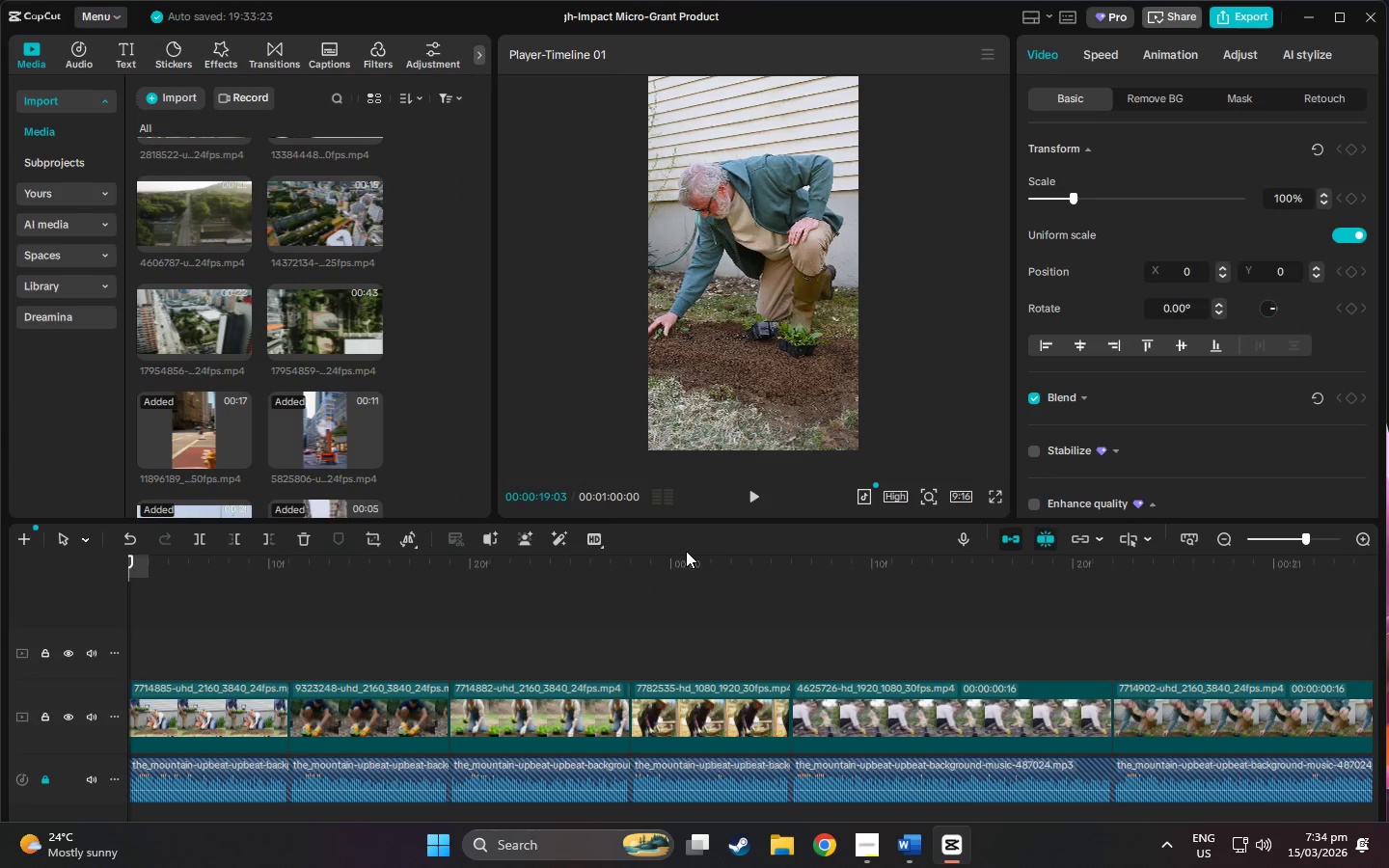 
left_click([703, 570])
 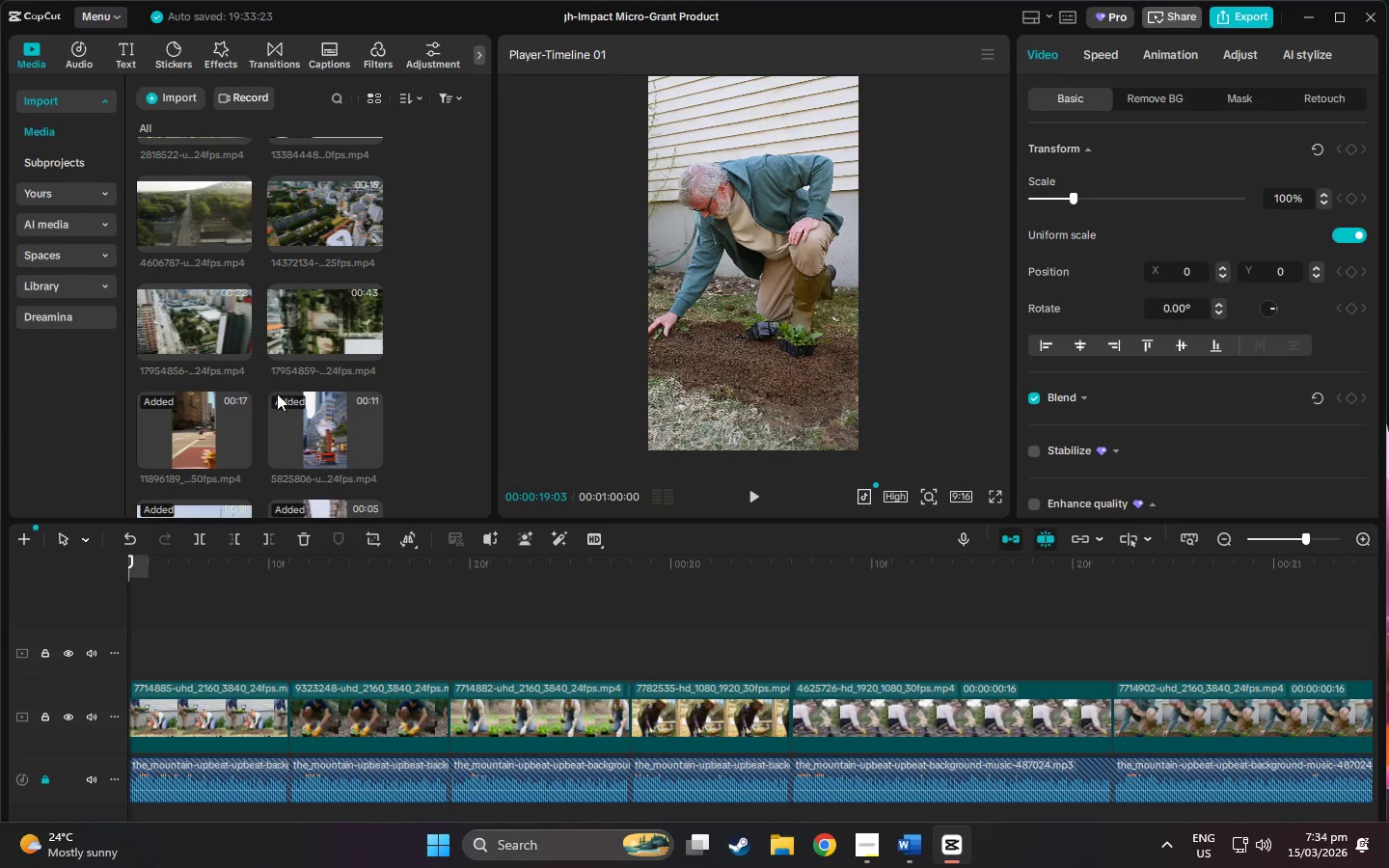 
scroll: coordinate [270, 408], scroll_direction: down, amount: 4.0
 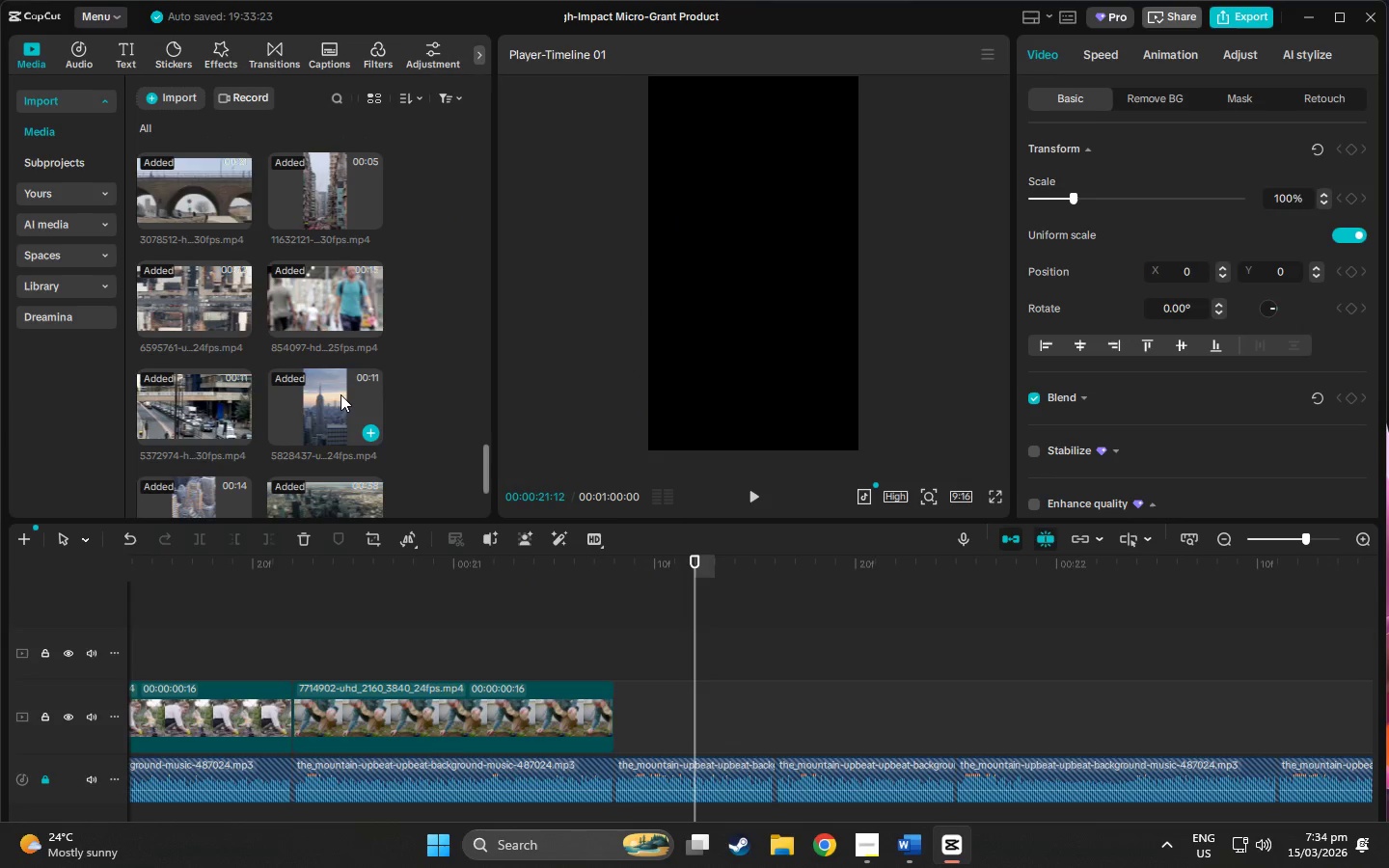 
left_click_drag(start_coordinate=[196, 442], to_coordinate=[652, 656])
 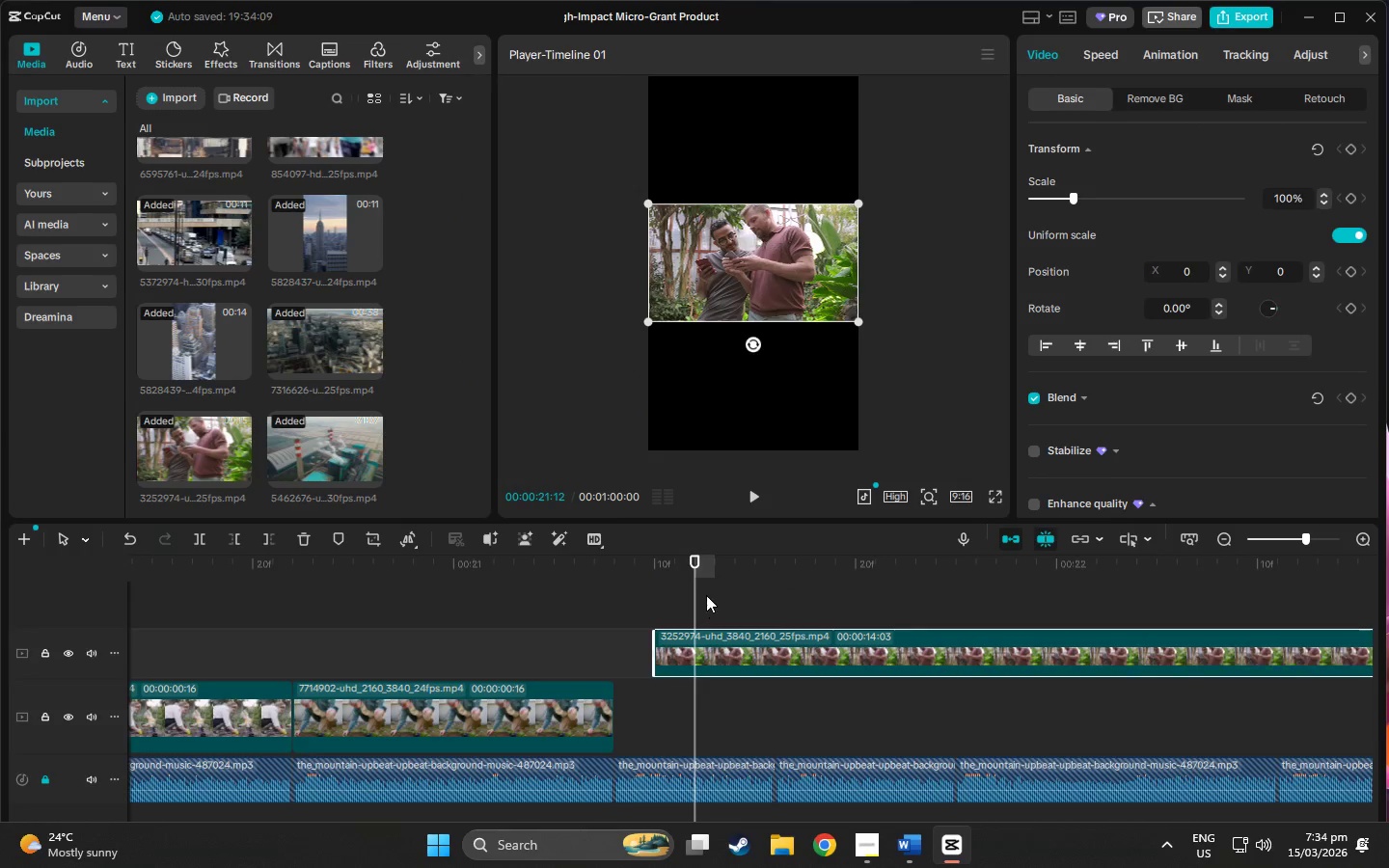 
scroll: coordinate [296, 462], scroll_direction: down, amount: 7.0
 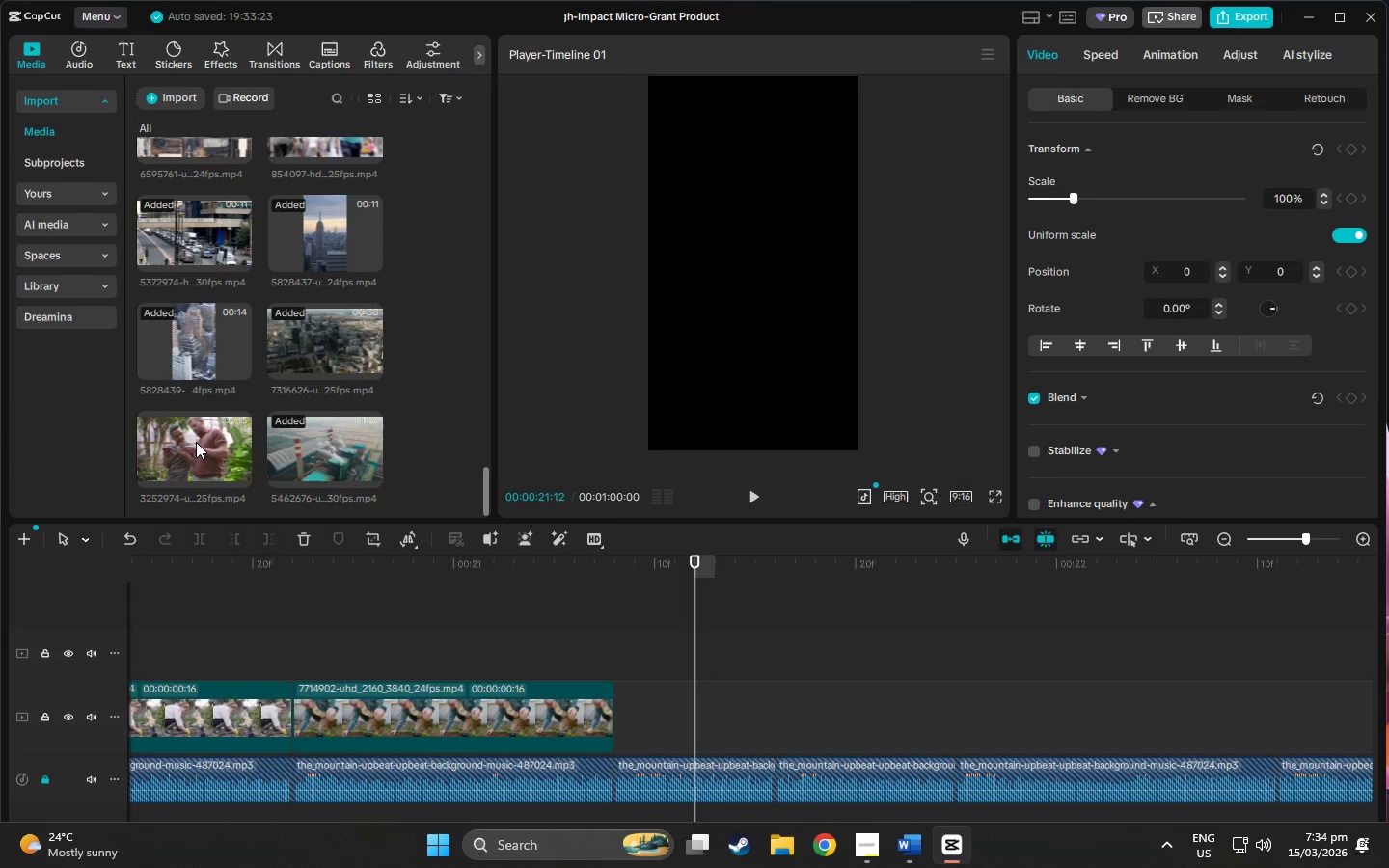 
left_click_drag(start_coordinate=[694, 567], to_coordinate=[1123, 608])
 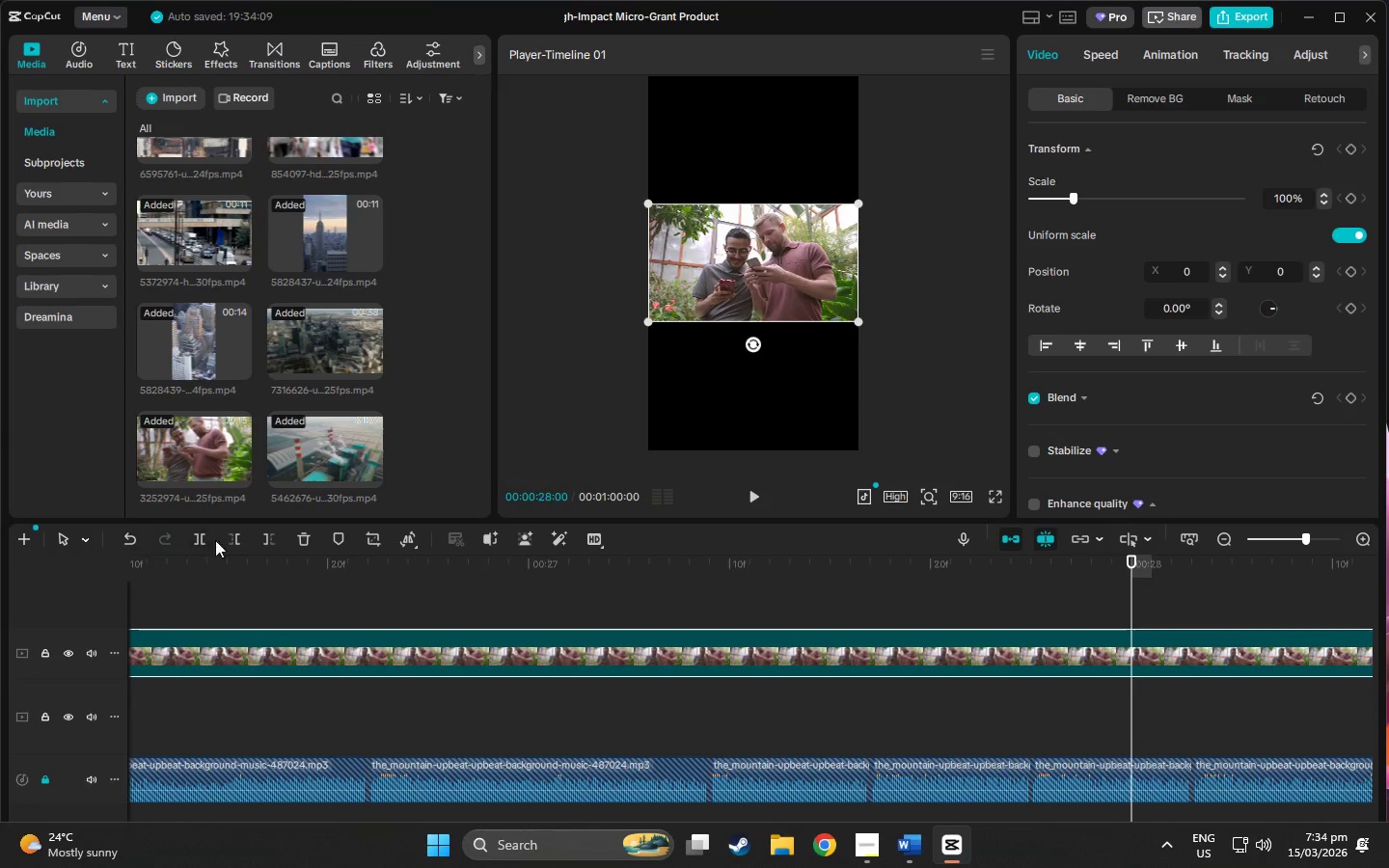 
left_click([231, 540])
 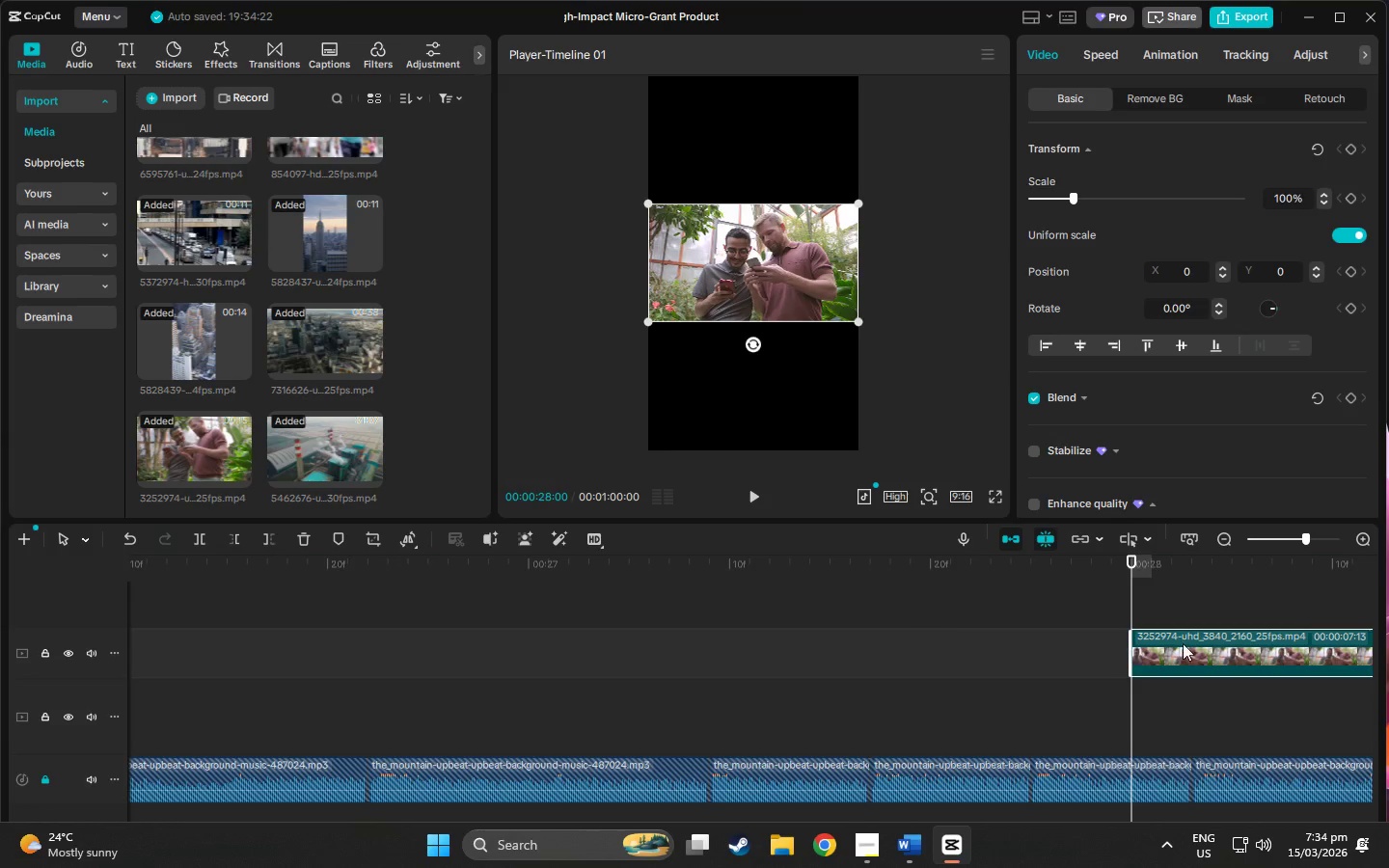 
left_click_drag(start_coordinate=[1218, 632], to_coordinate=[574, 630])
 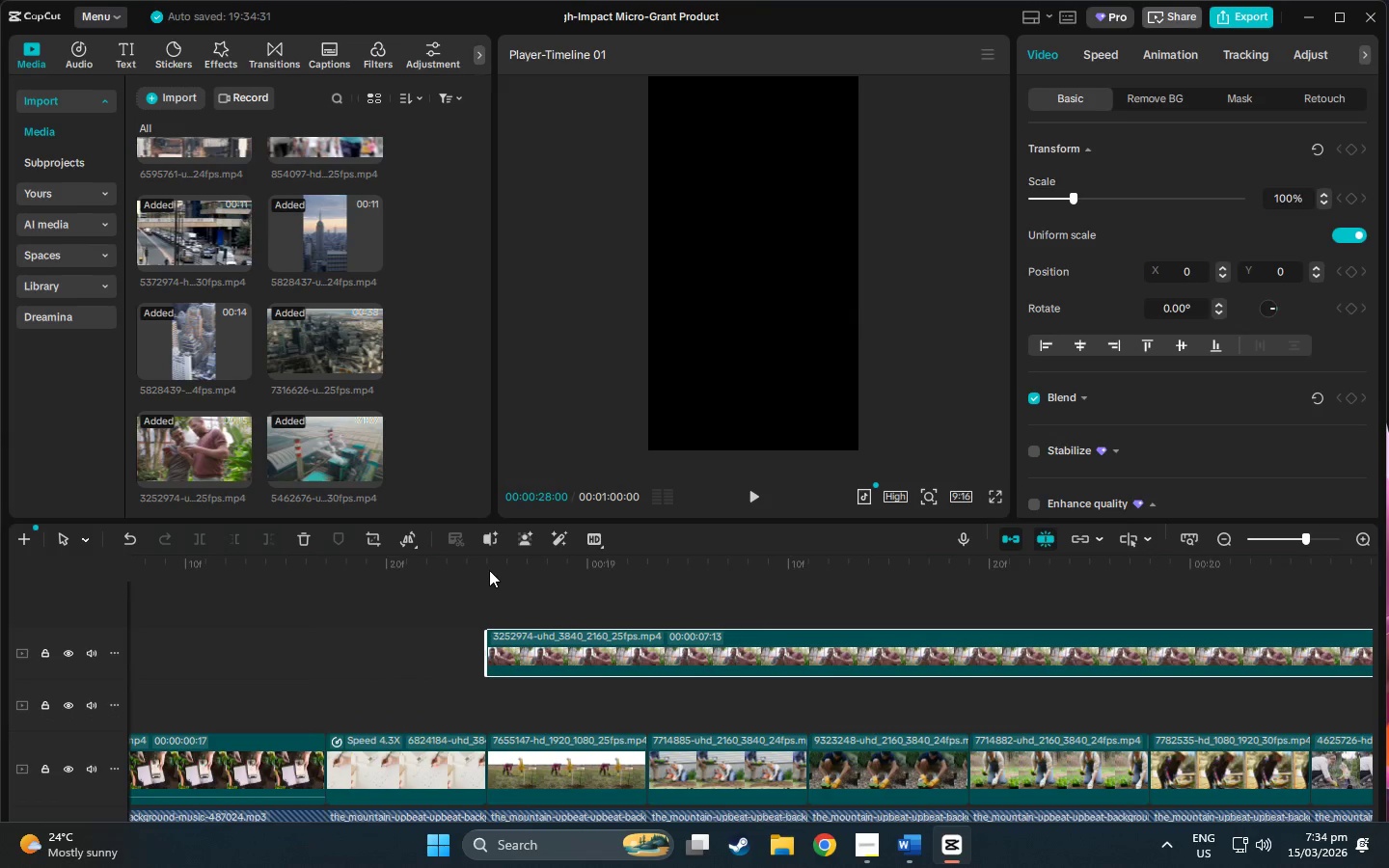 
left_click_drag(start_coordinate=[487, 566], to_coordinate=[644, 586])
 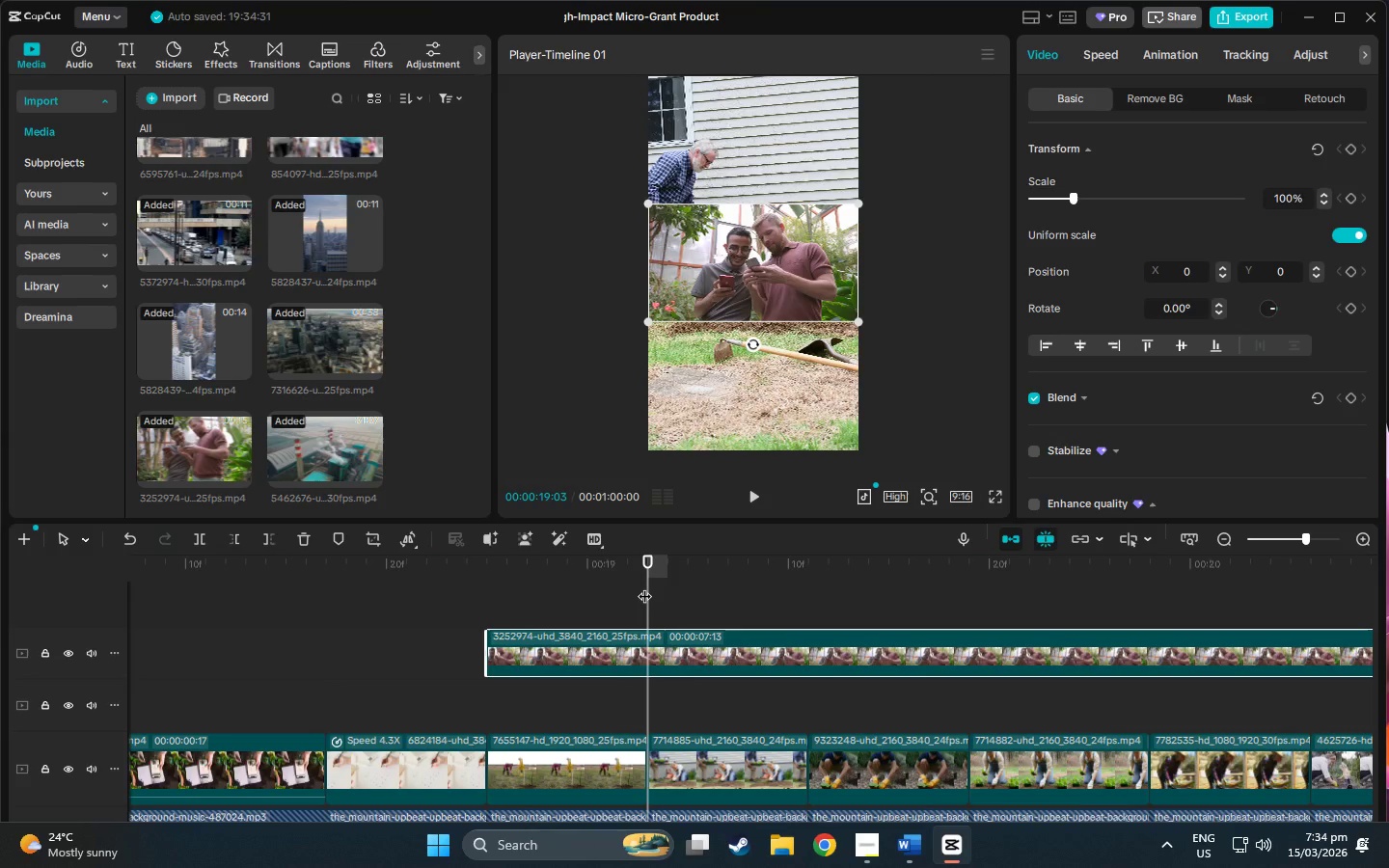 
scroll: coordinate [644, 586], scroll_direction: down, amount: 3.0
 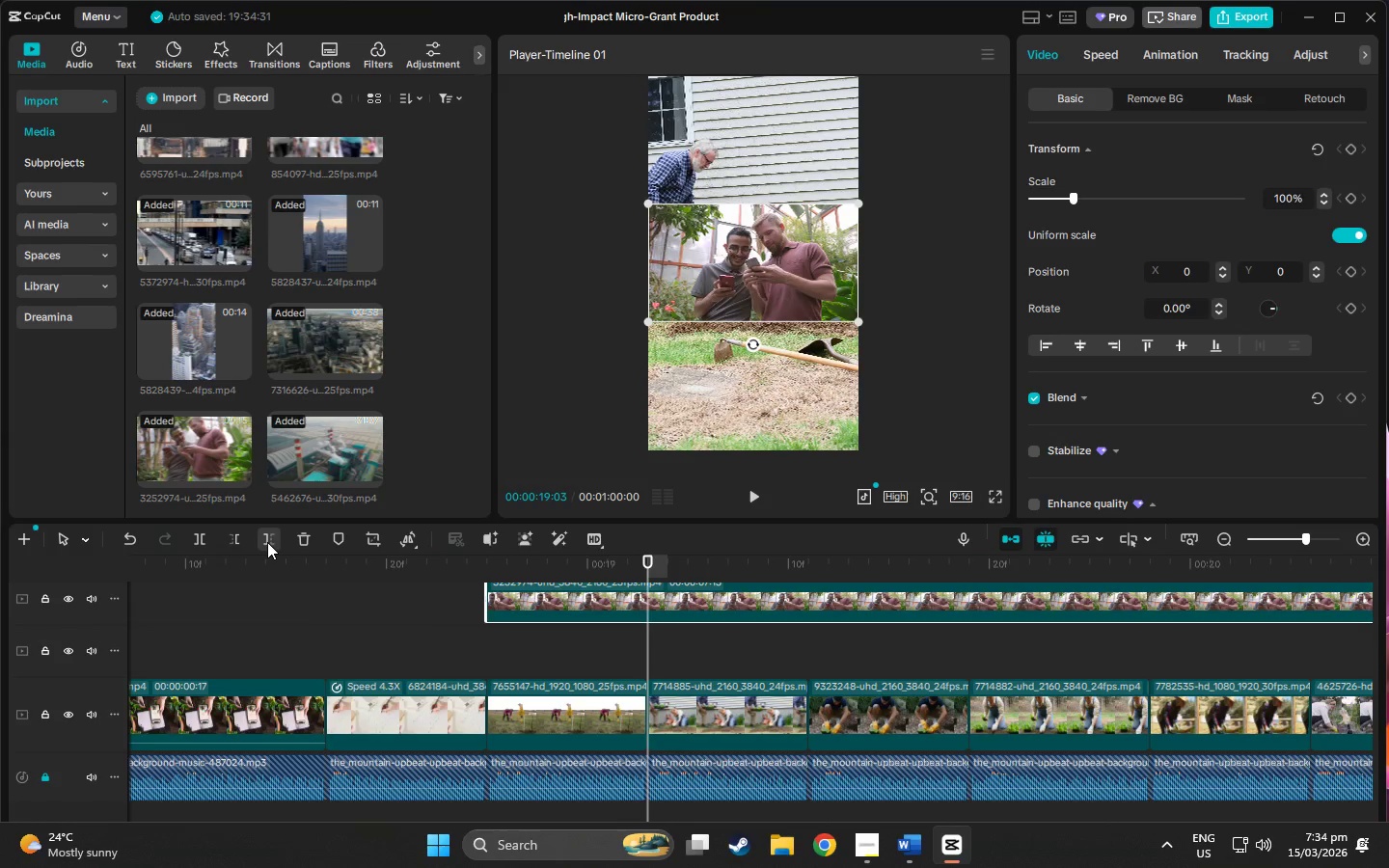 
left_click([267, 542])
 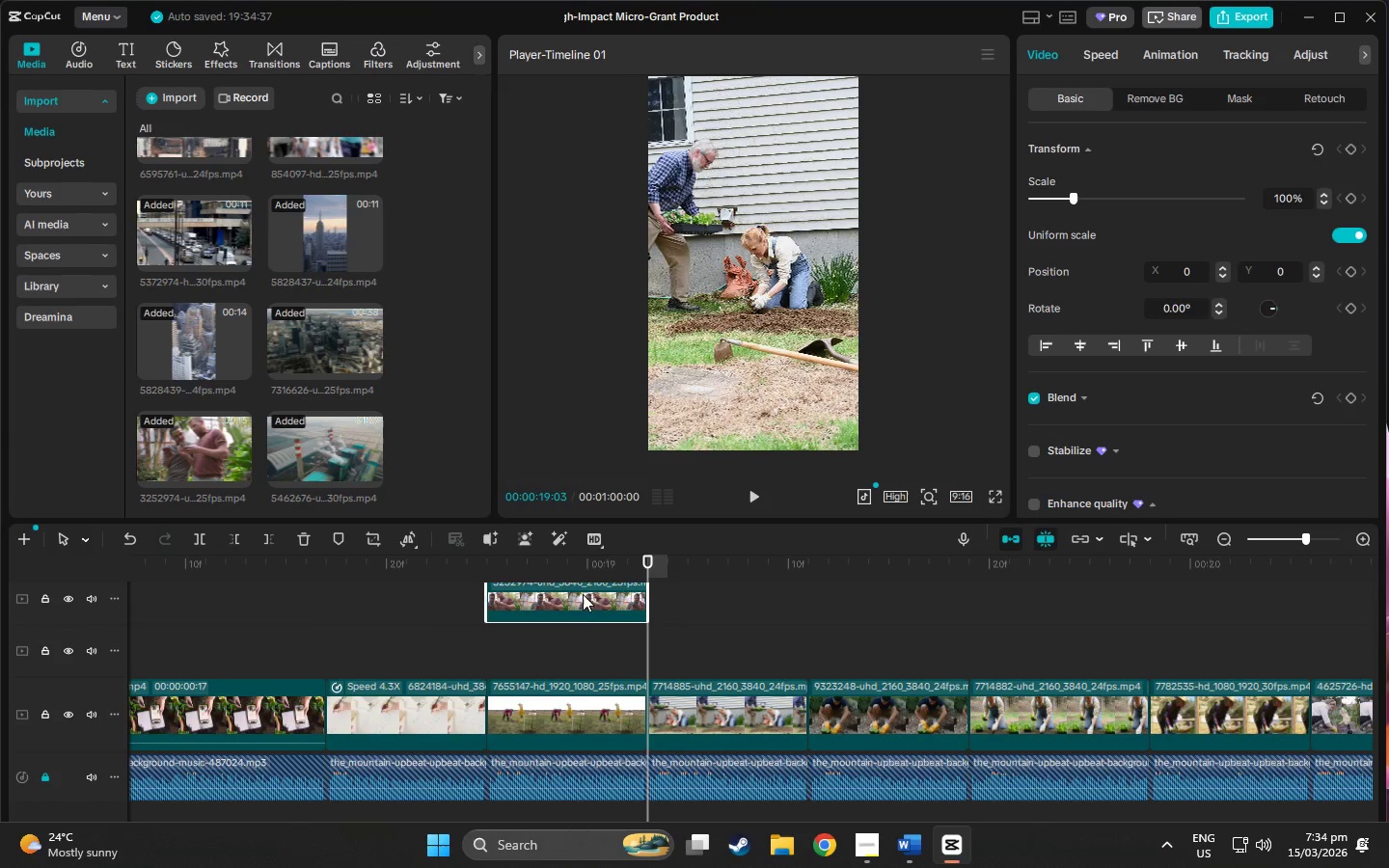 
left_click_drag(start_coordinate=[576, 583], to_coordinate=[567, 713])
 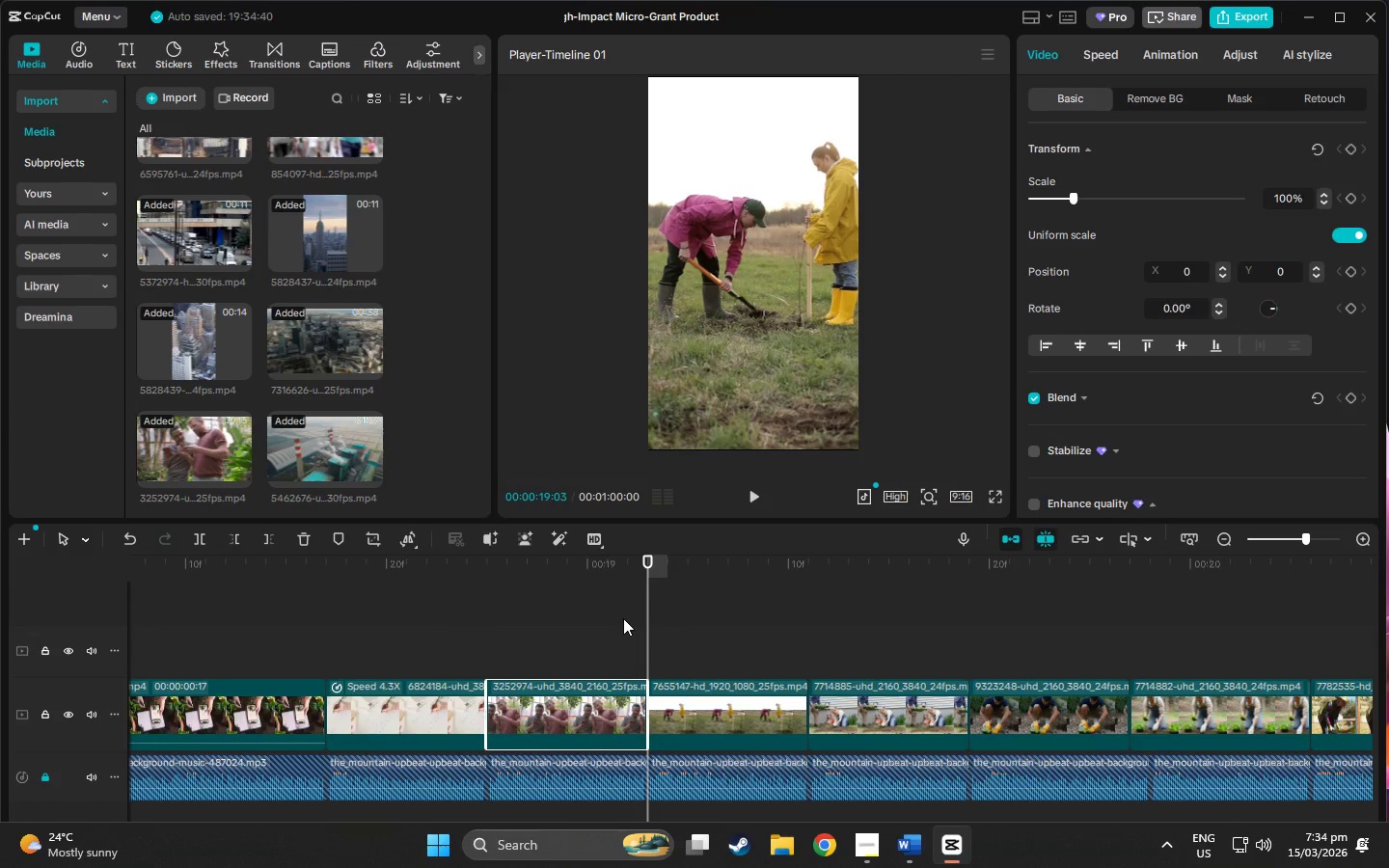 
key(Space)
 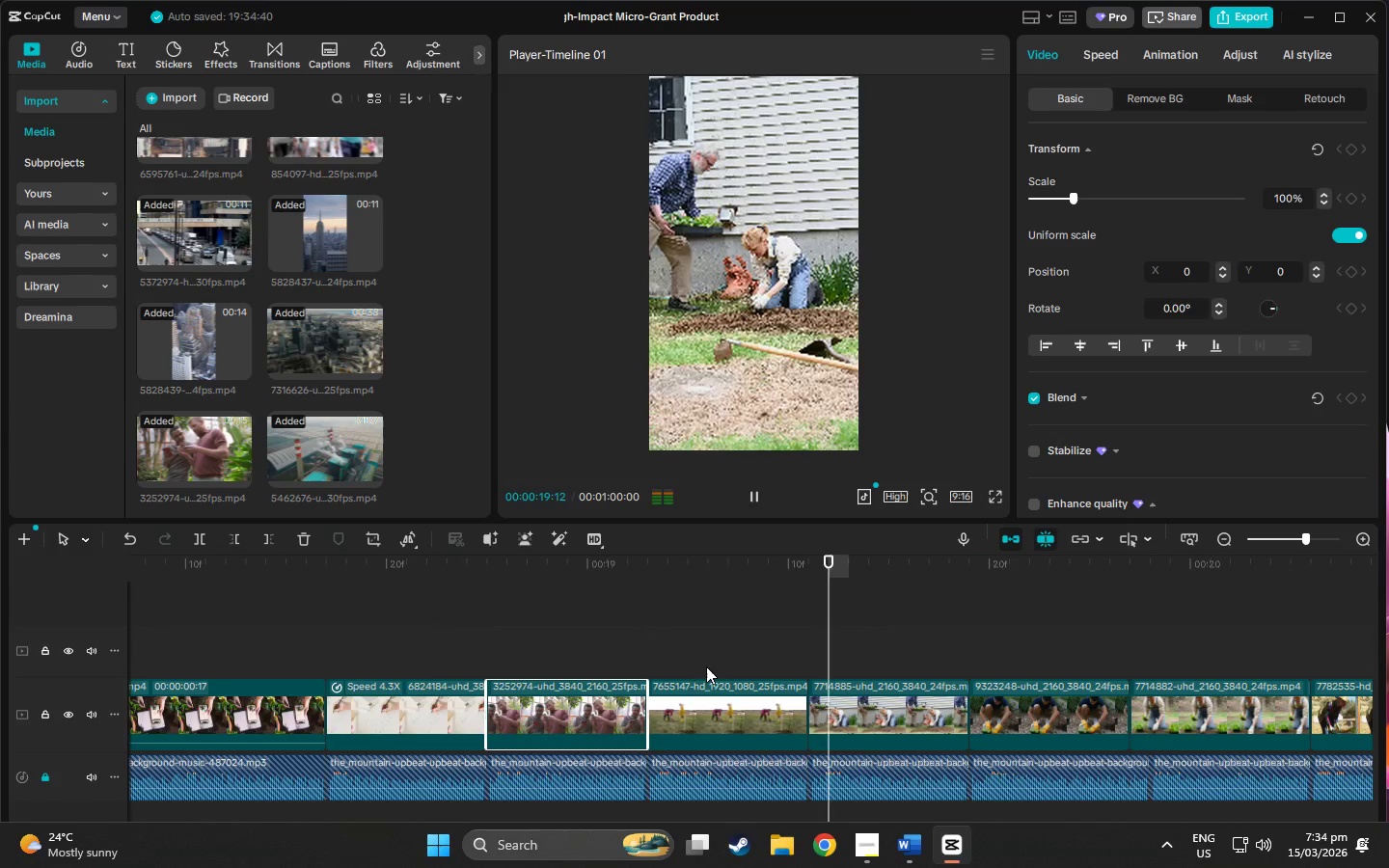 
key(Space)
 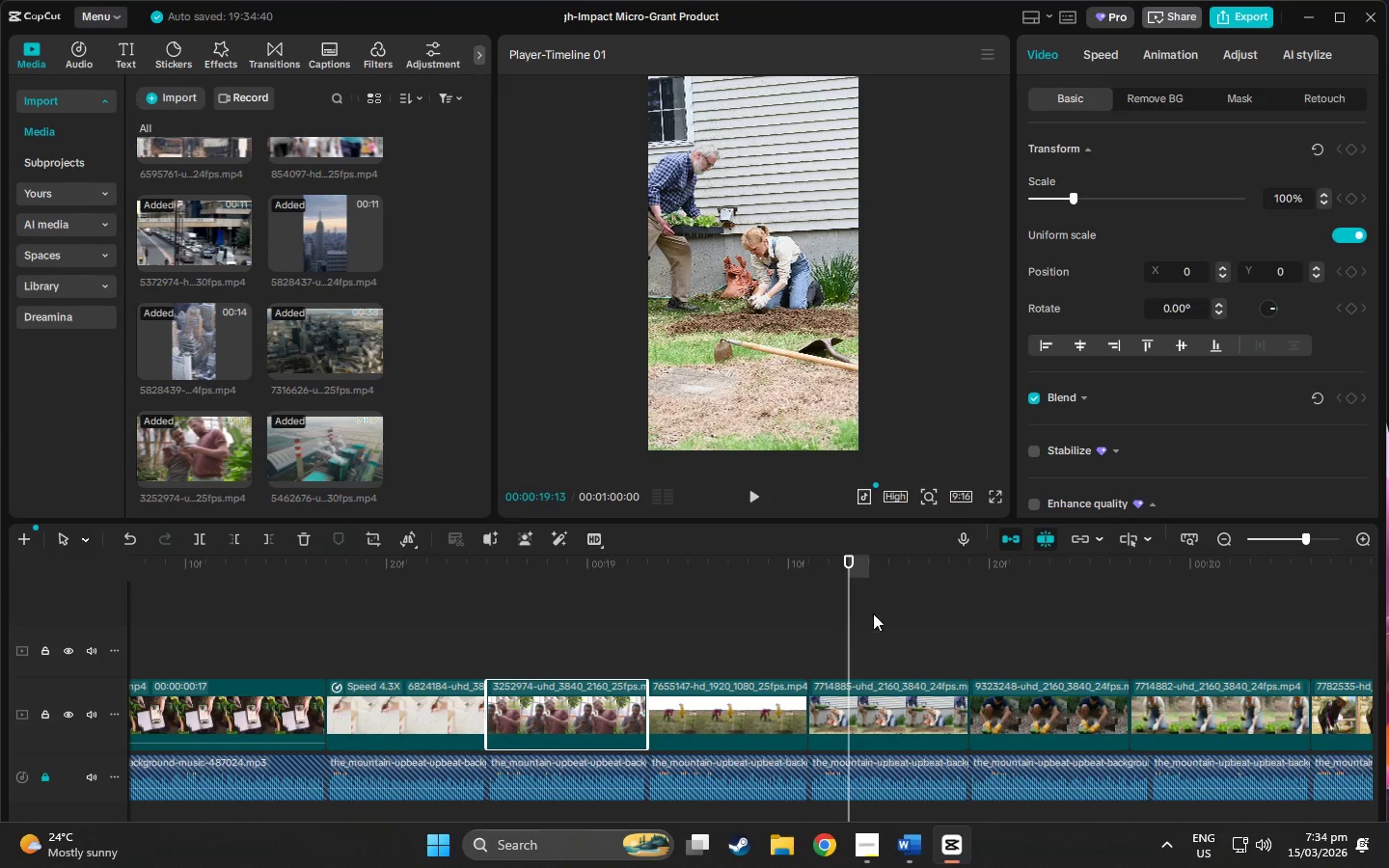 
left_click_drag(start_coordinate=[852, 569], to_coordinate=[1147, 604])
 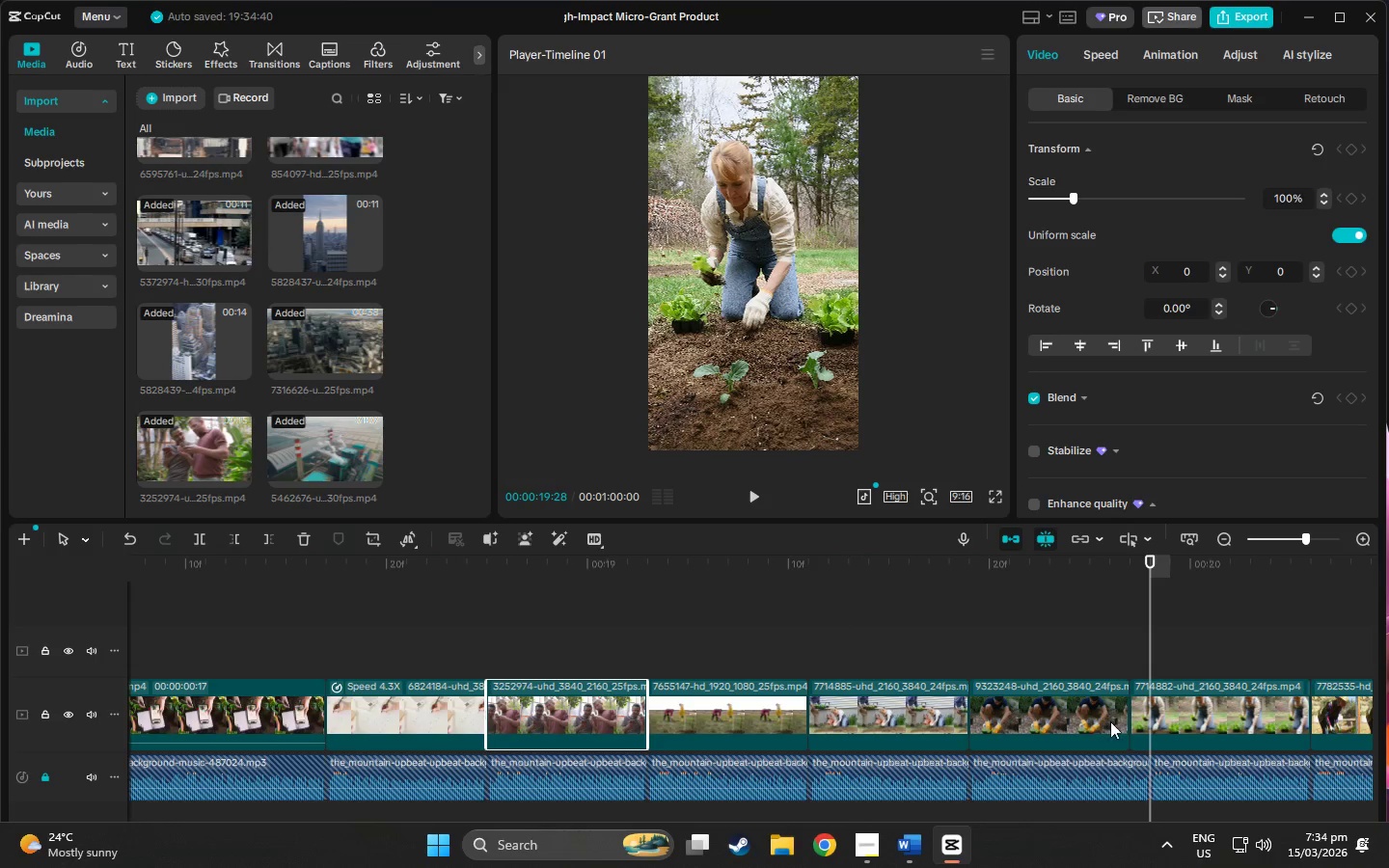 
left_click([1110, 721])
 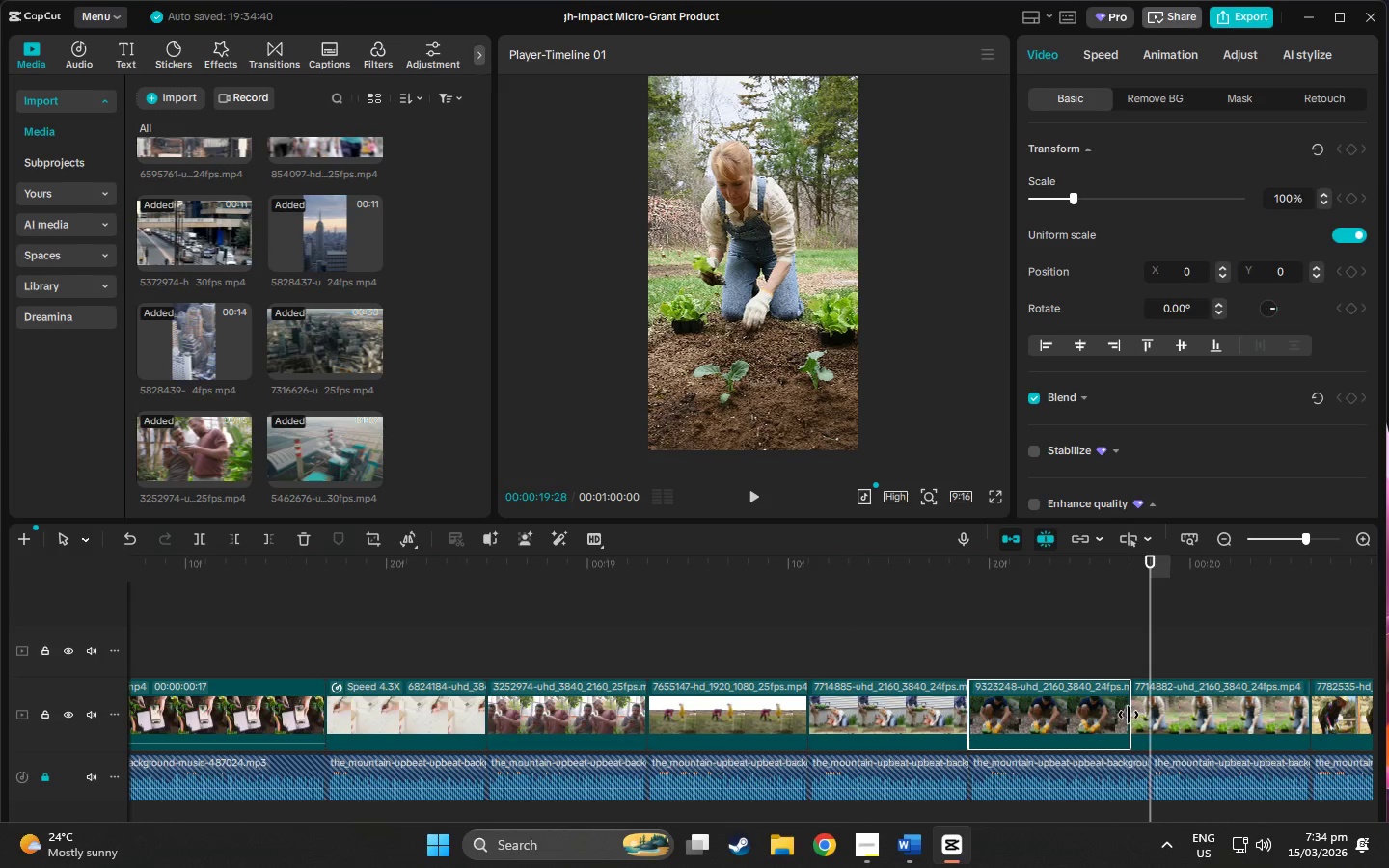 
left_click_drag(start_coordinate=[1129, 715], to_coordinate=[1155, 715])
 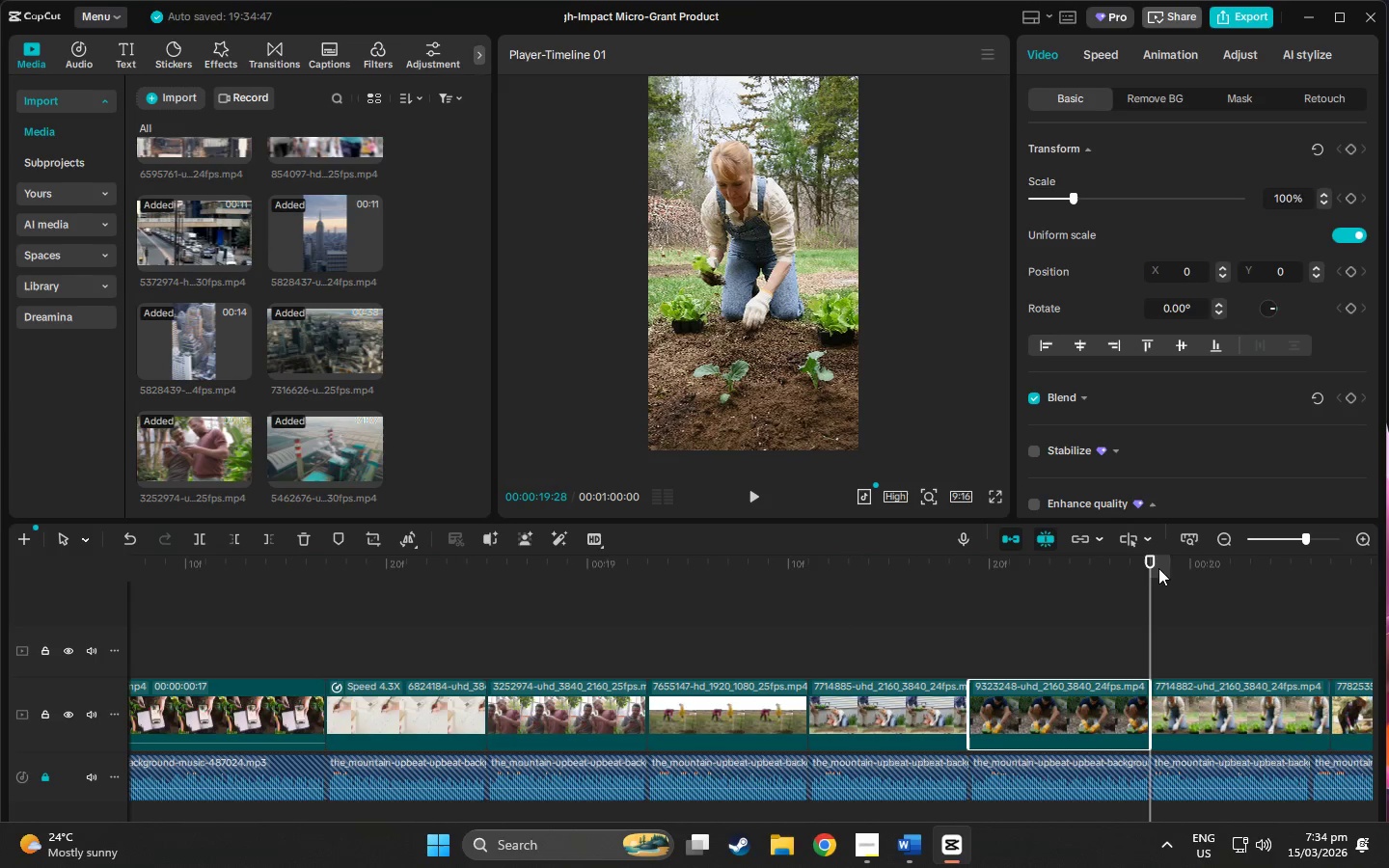 
left_click_drag(start_coordinate=[1152, 560], to_coordinate=[1121, 636])
 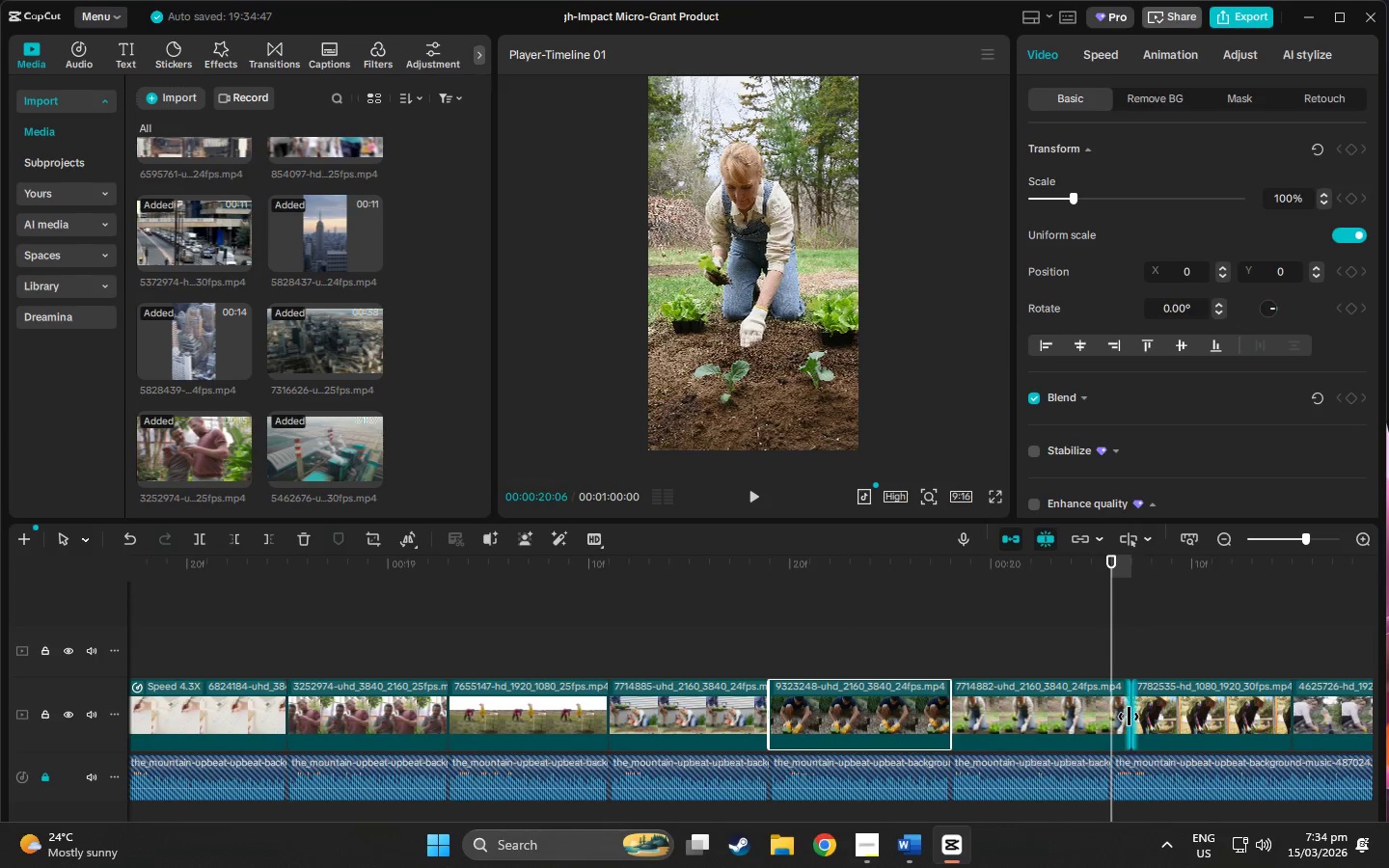 
left_click([1128, 717])
 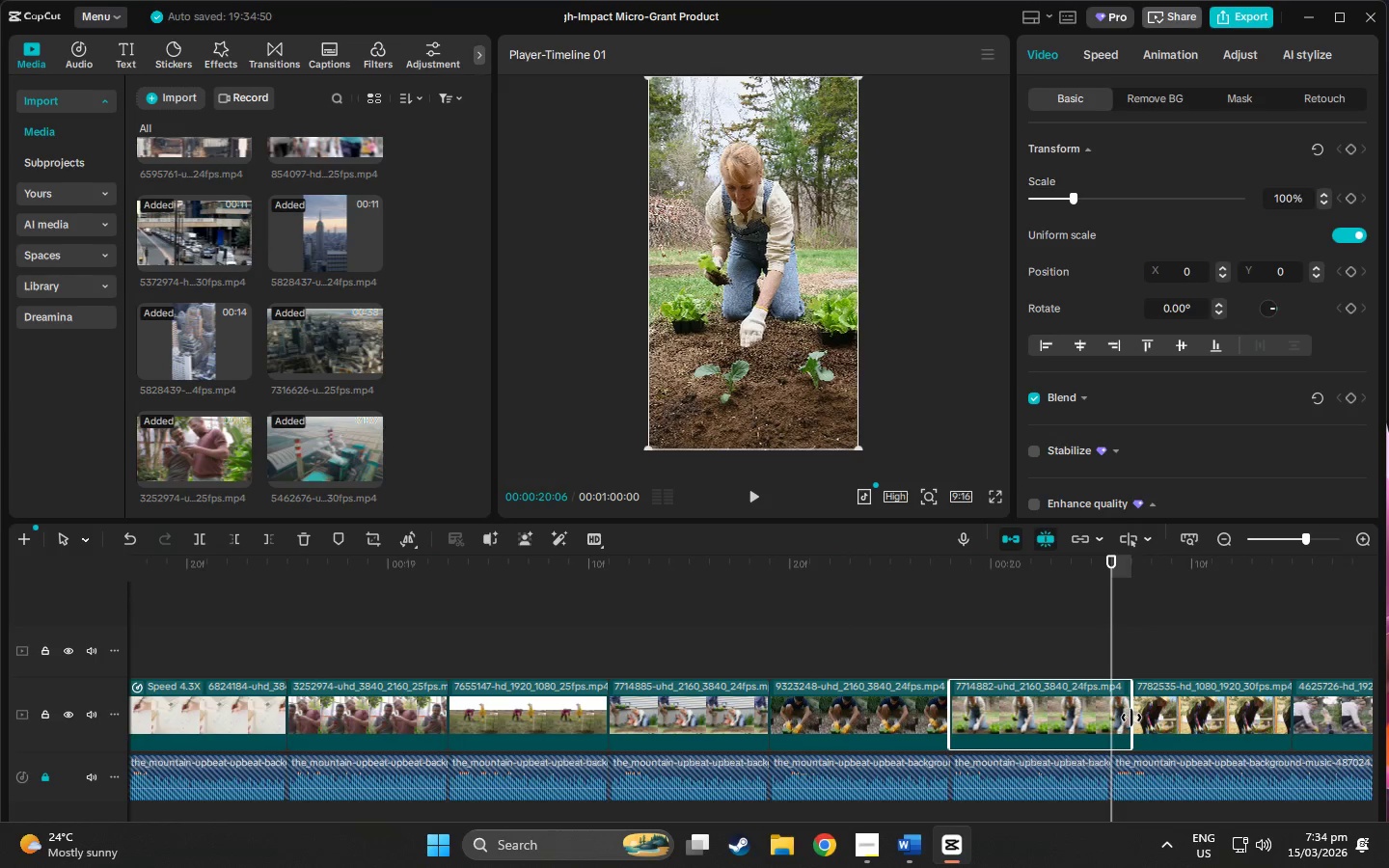 
left_click_drag(start_coordinate=[1132, 718], to_coordinate=[1106, 714])
 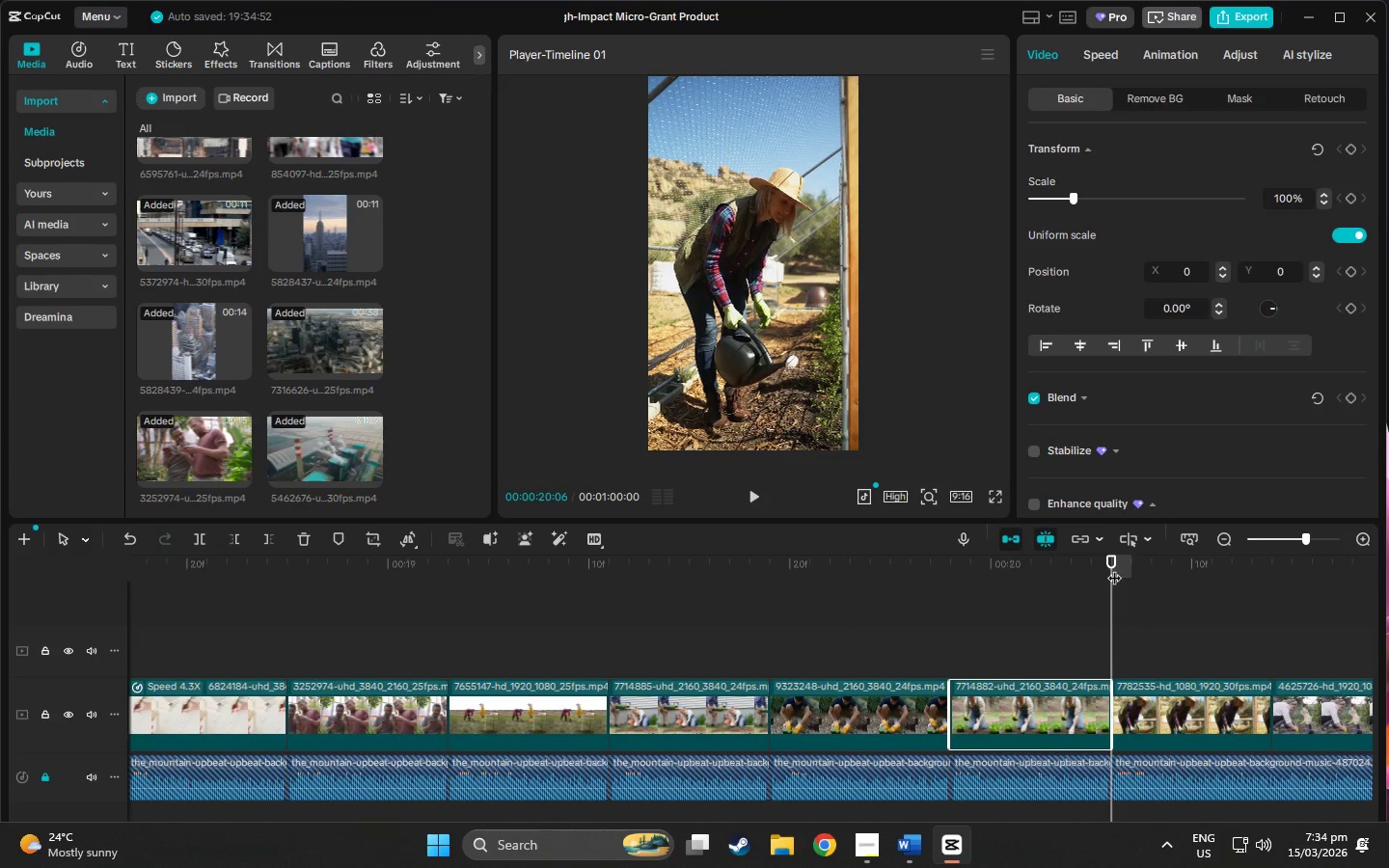 
left_click_drag(start_coordinate=[1114, 566], to_coordinate=[995, 612])
 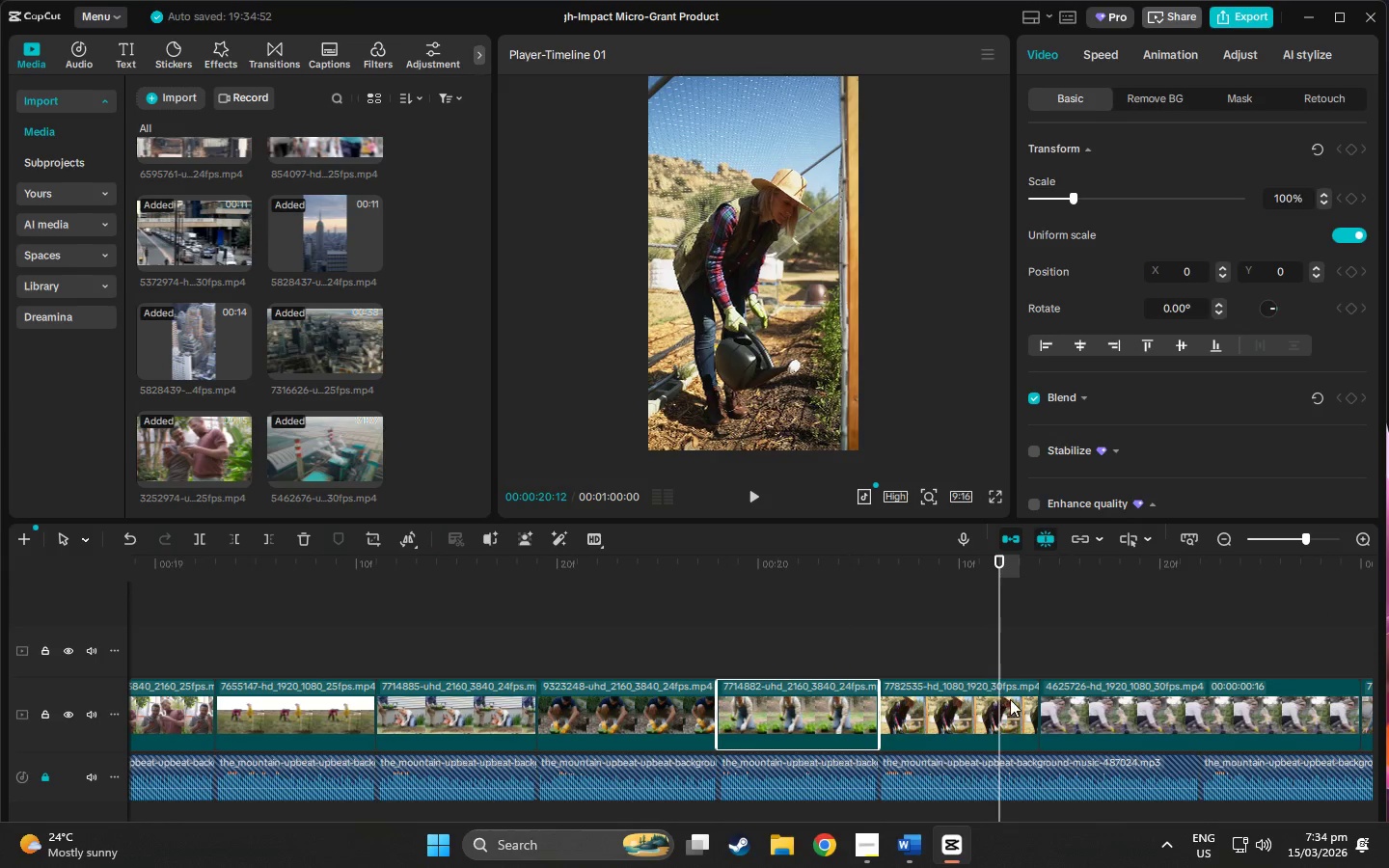 
left_click([1011, 699])
 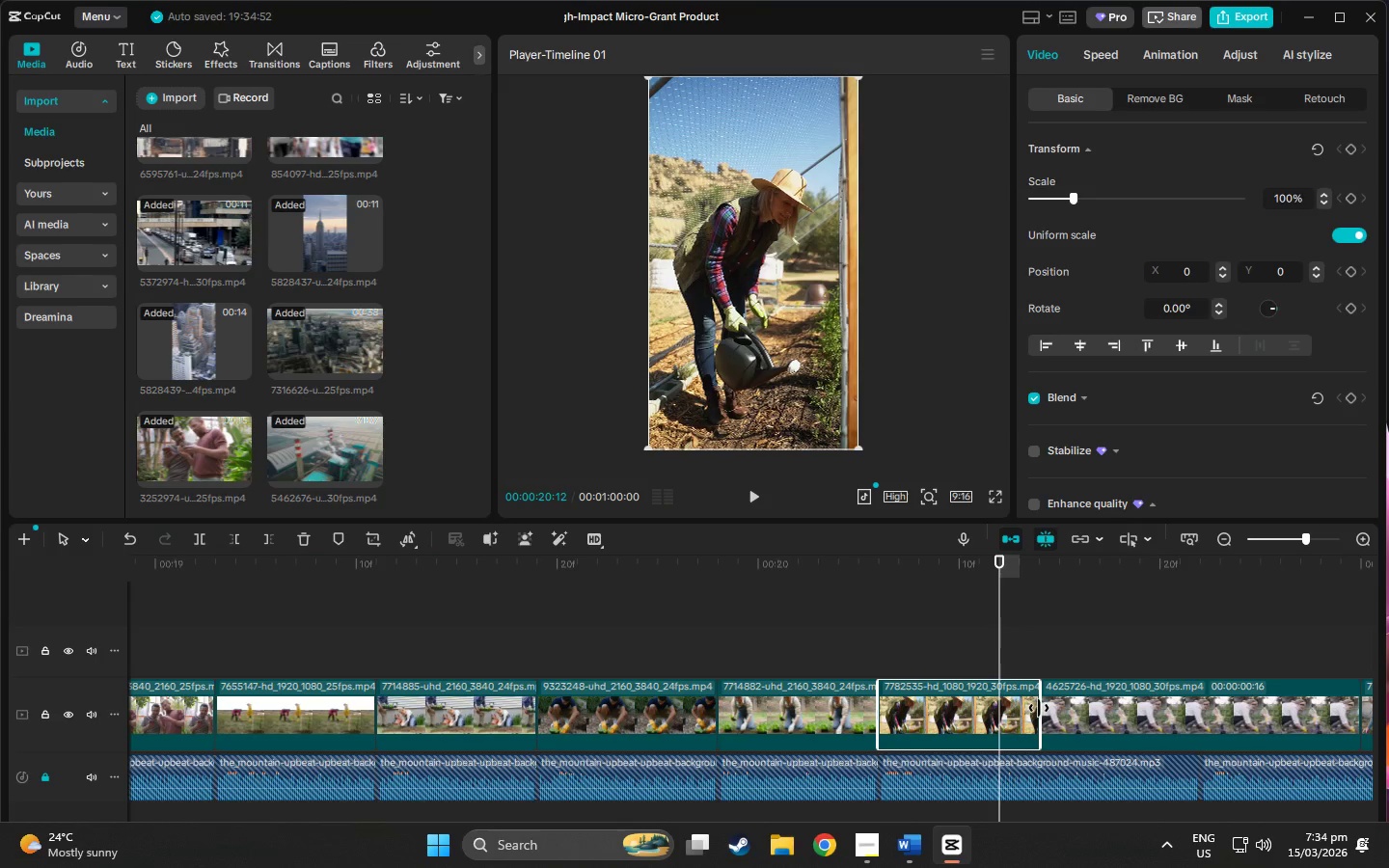 
left_click_drag(start_coordinate=[1039, 708], to_coordinate=[1199, 714])
 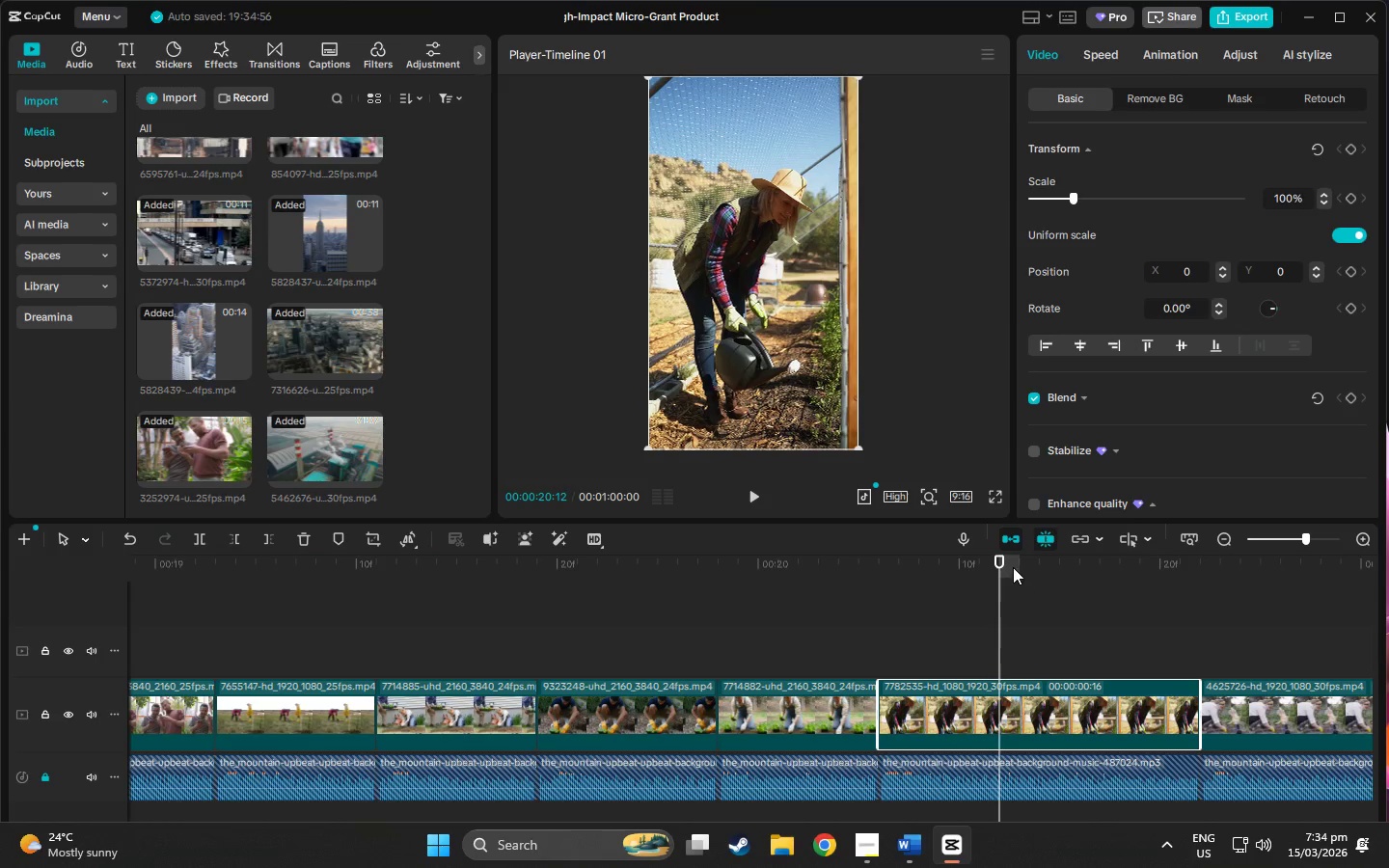 
left_click_drag(start_coordinate=[1013, 565], to_coordinate=[1203, 642])
 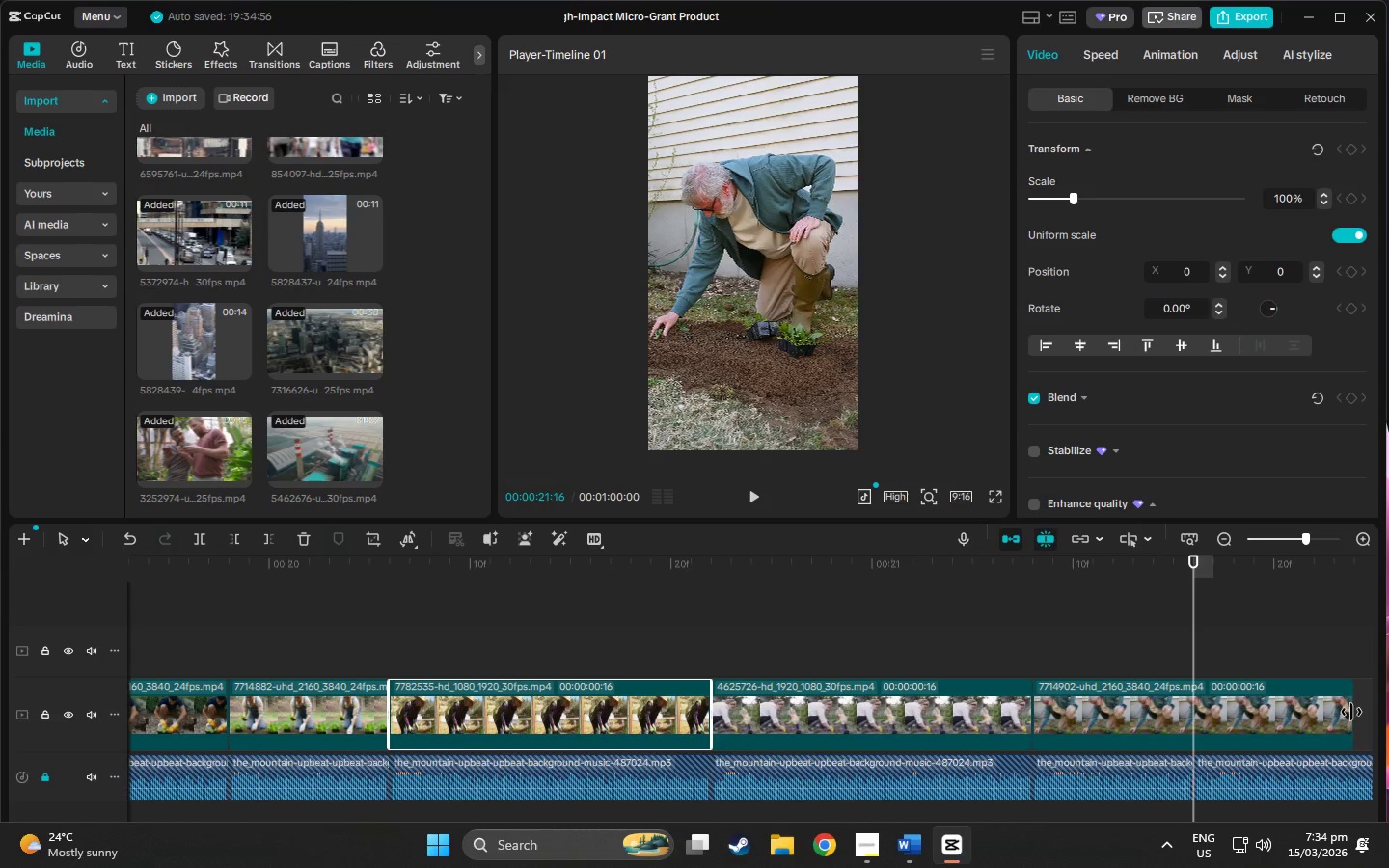 
left_click_drag(start_coordinate=[1351, 712], to_coordinate=[1188, 717])
 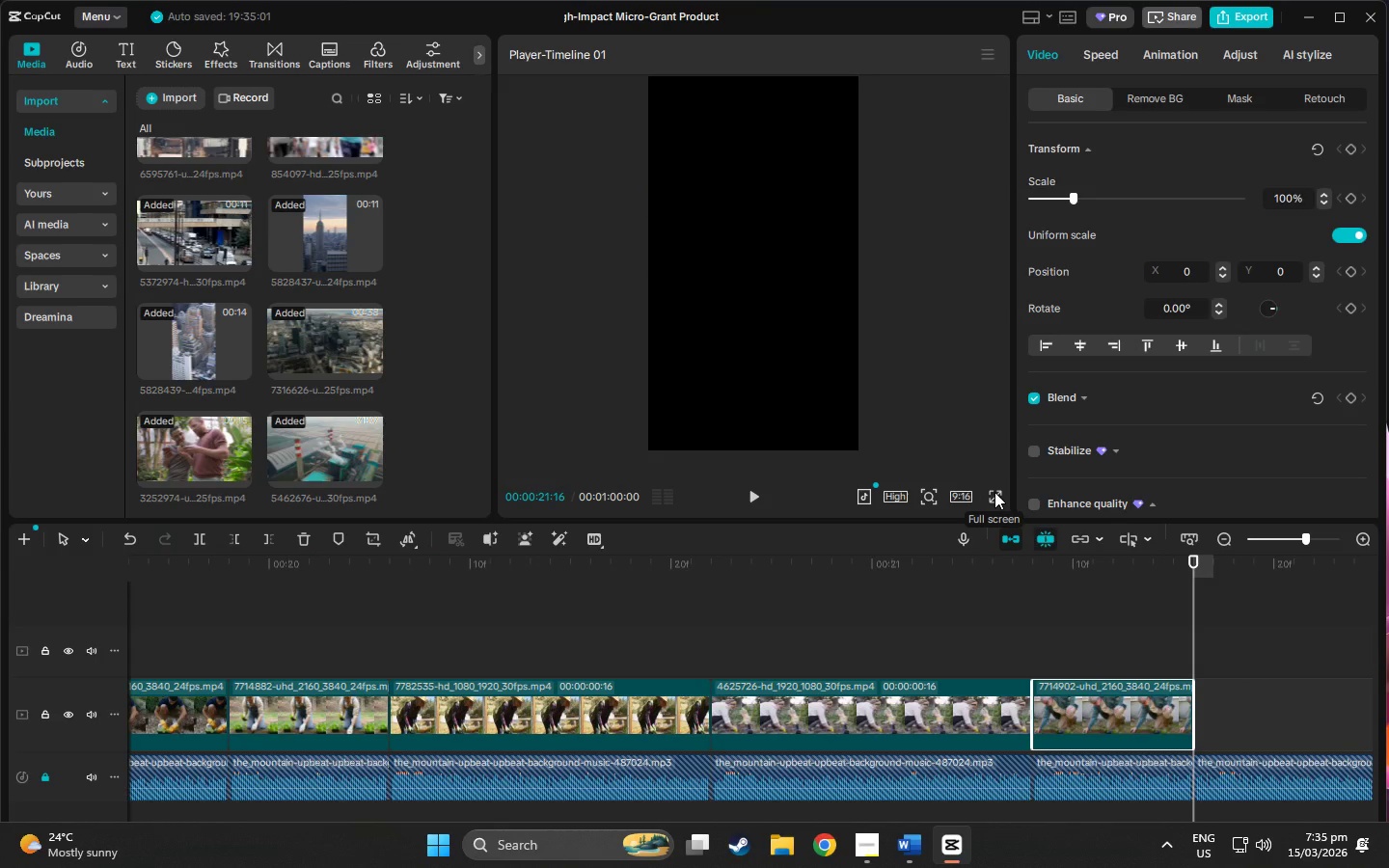 
left_click([994, 492])
 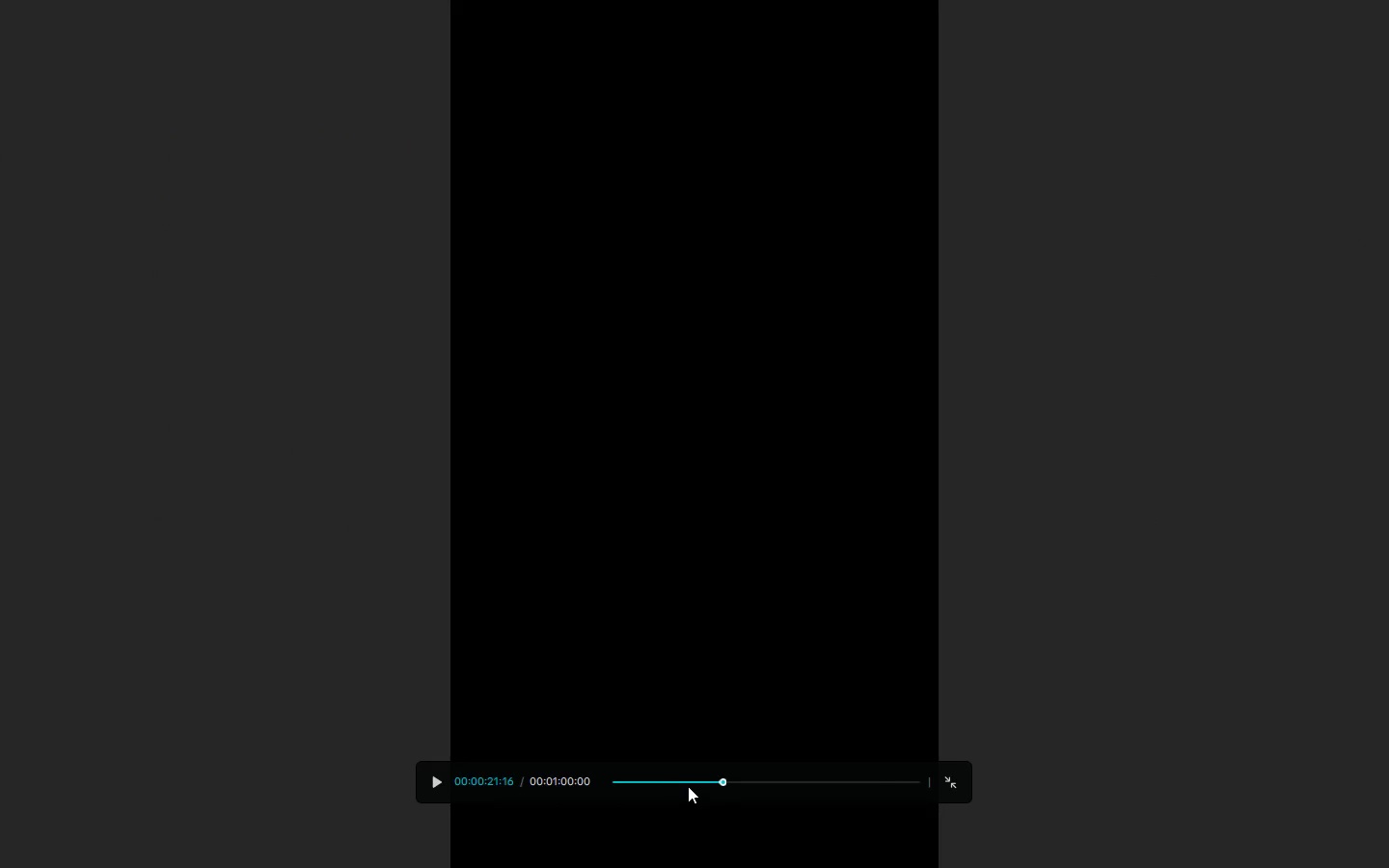 
left_click_drag(start_coordinate=[712, 781], to_coordinate=[590, 783])
 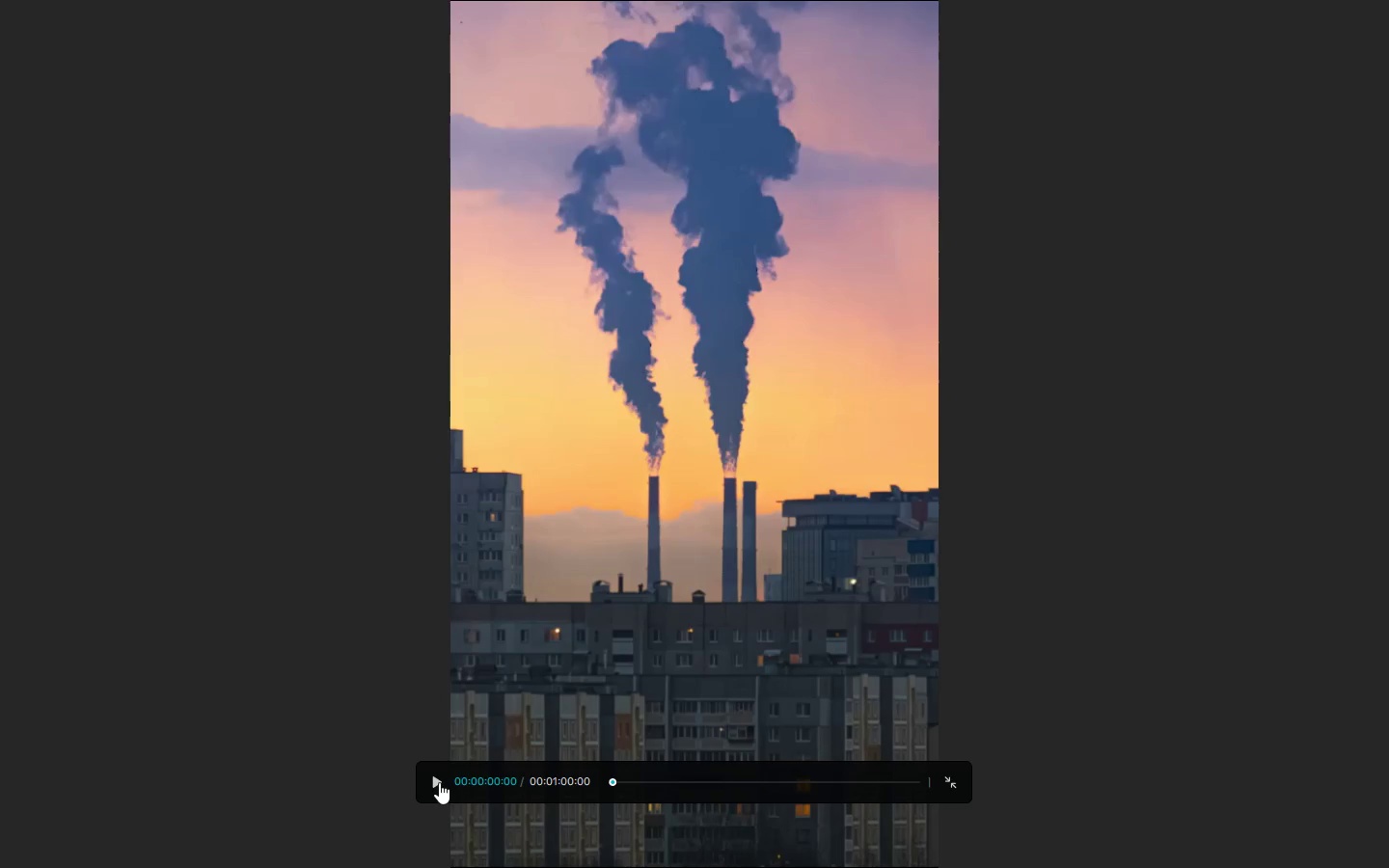 
left_click([440, 782])
 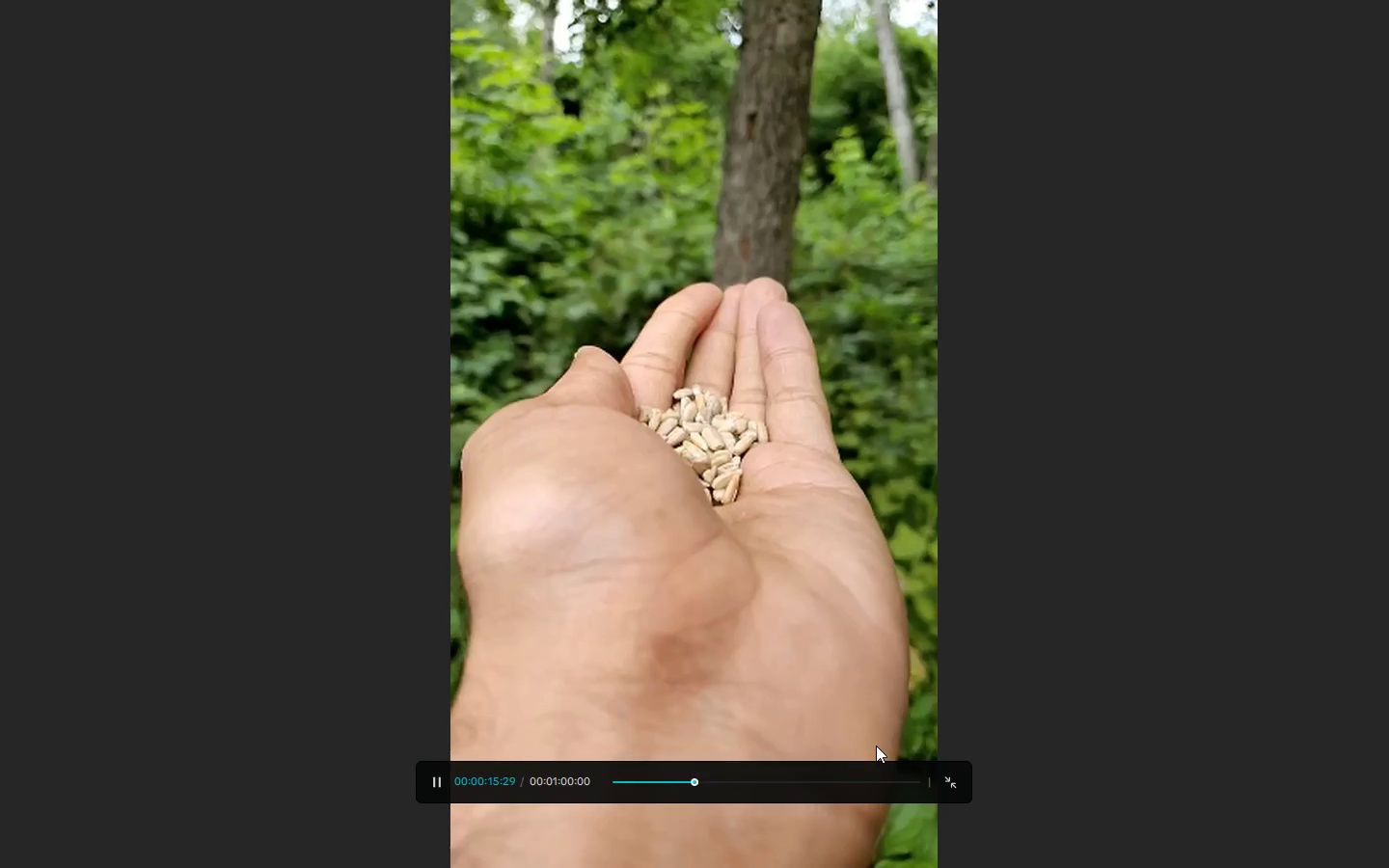 
wait(21.14)
 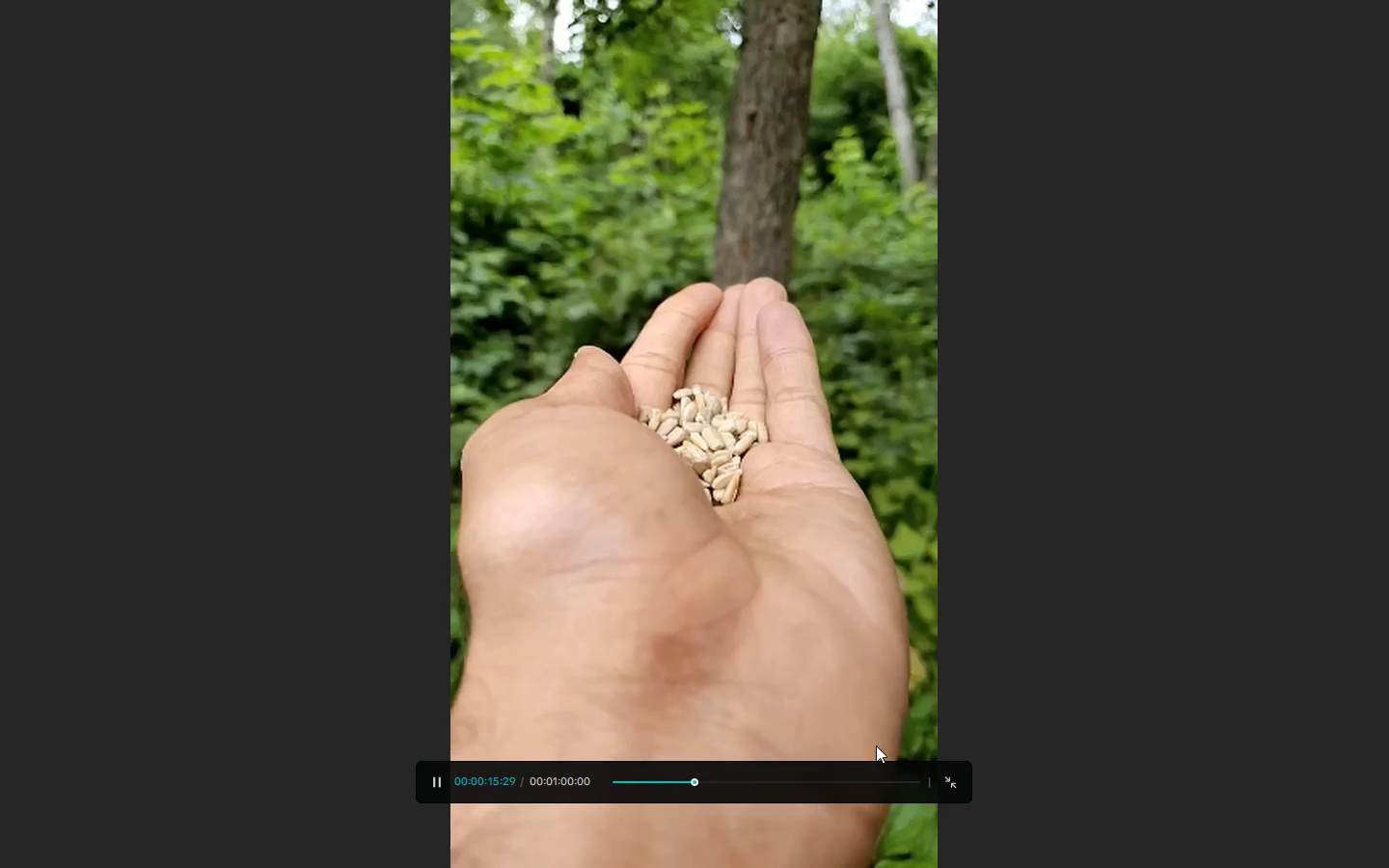 
key(Escape)
 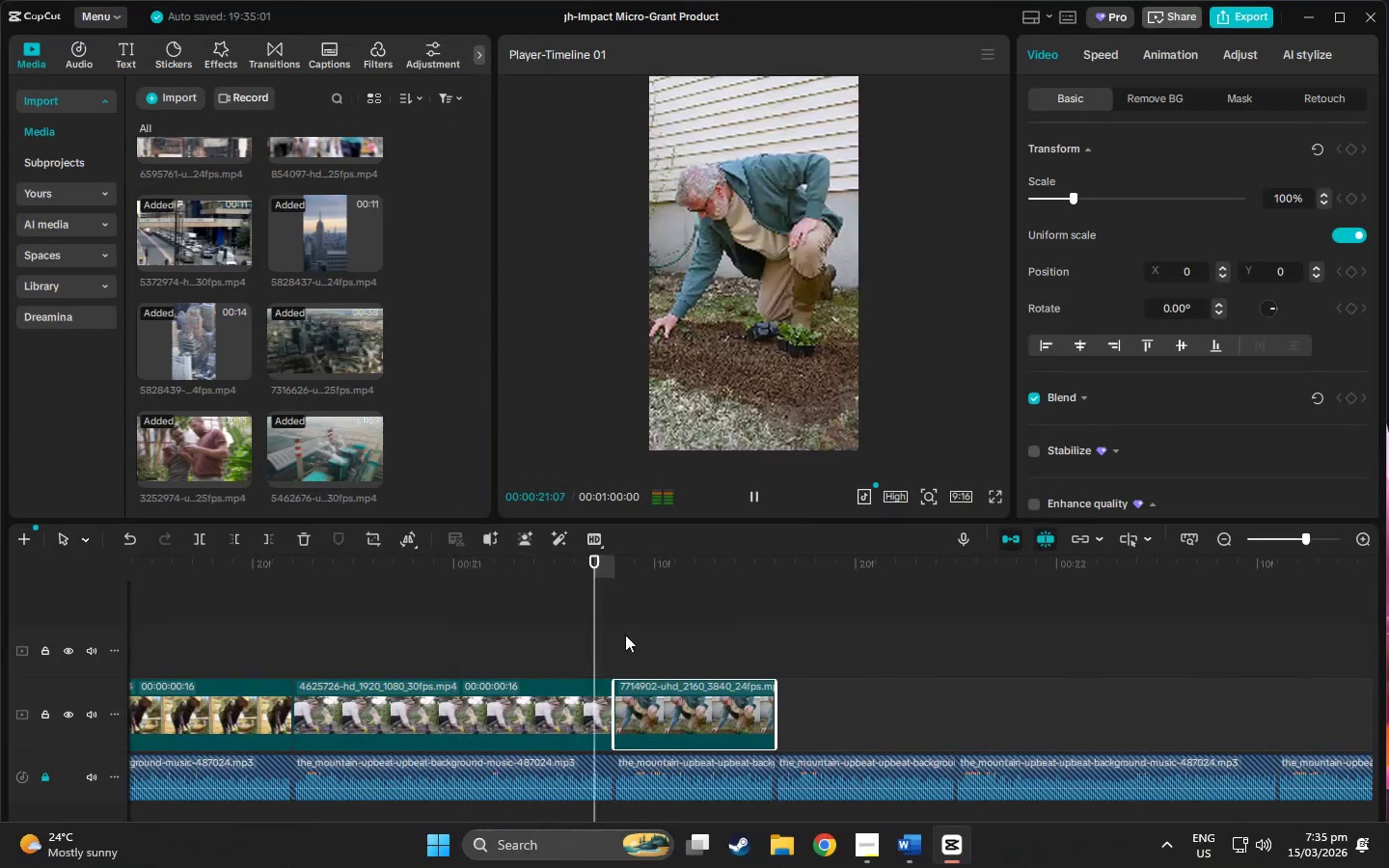 
key(Space)
 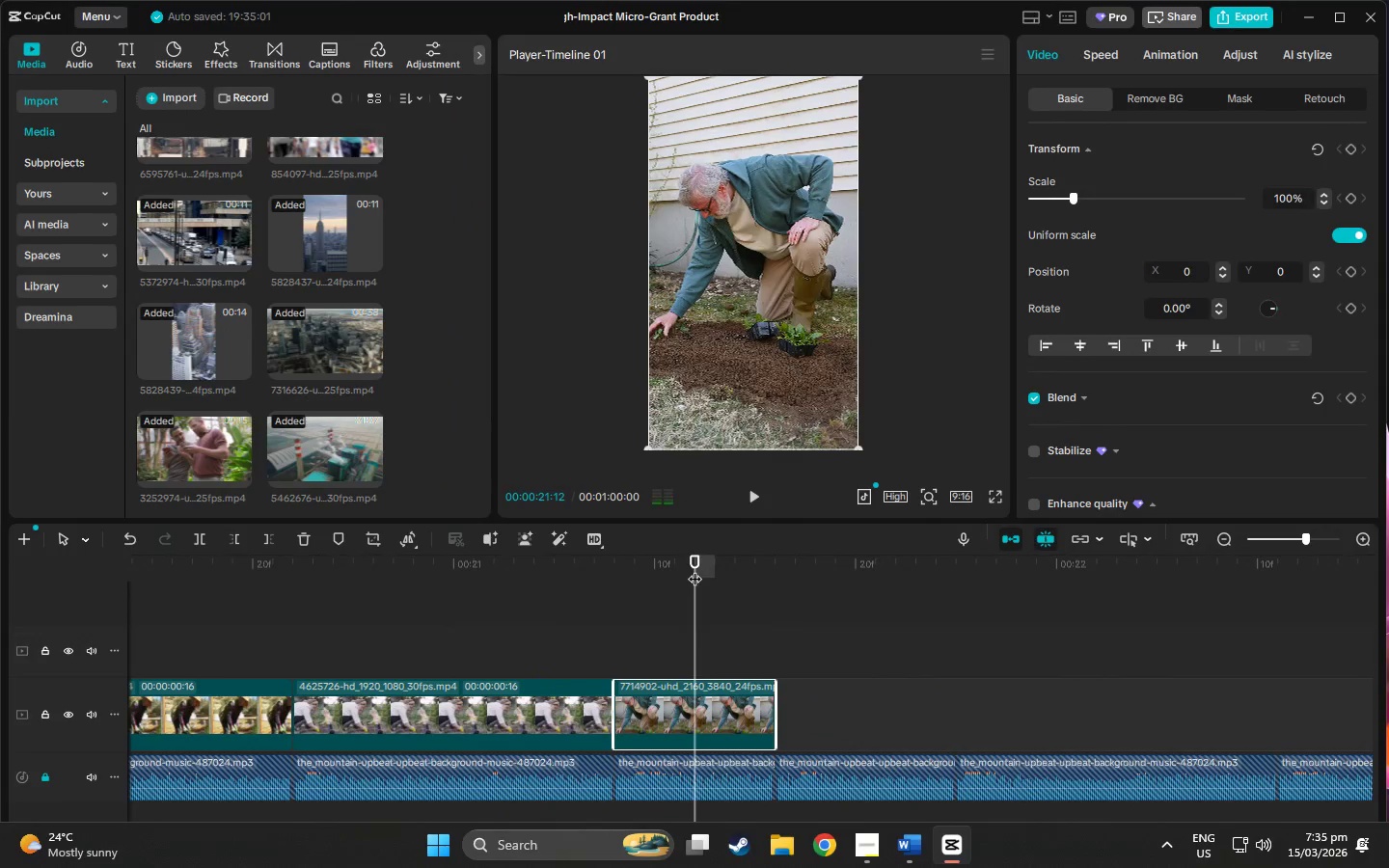 
left_click_drag(start_coordinate=[694, 567], to_coordinate=[928, 628])
 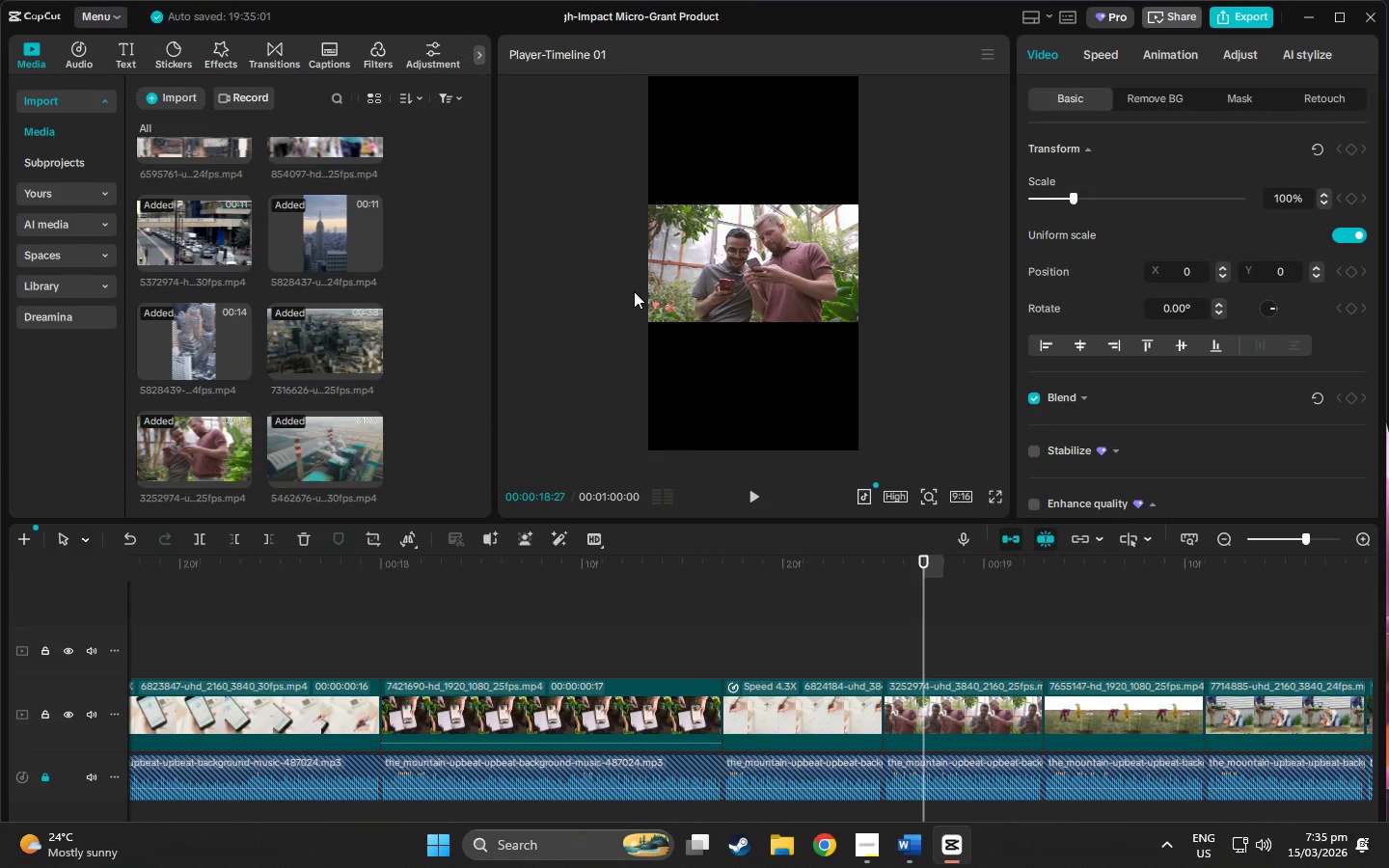 
left_click([651, 281])
 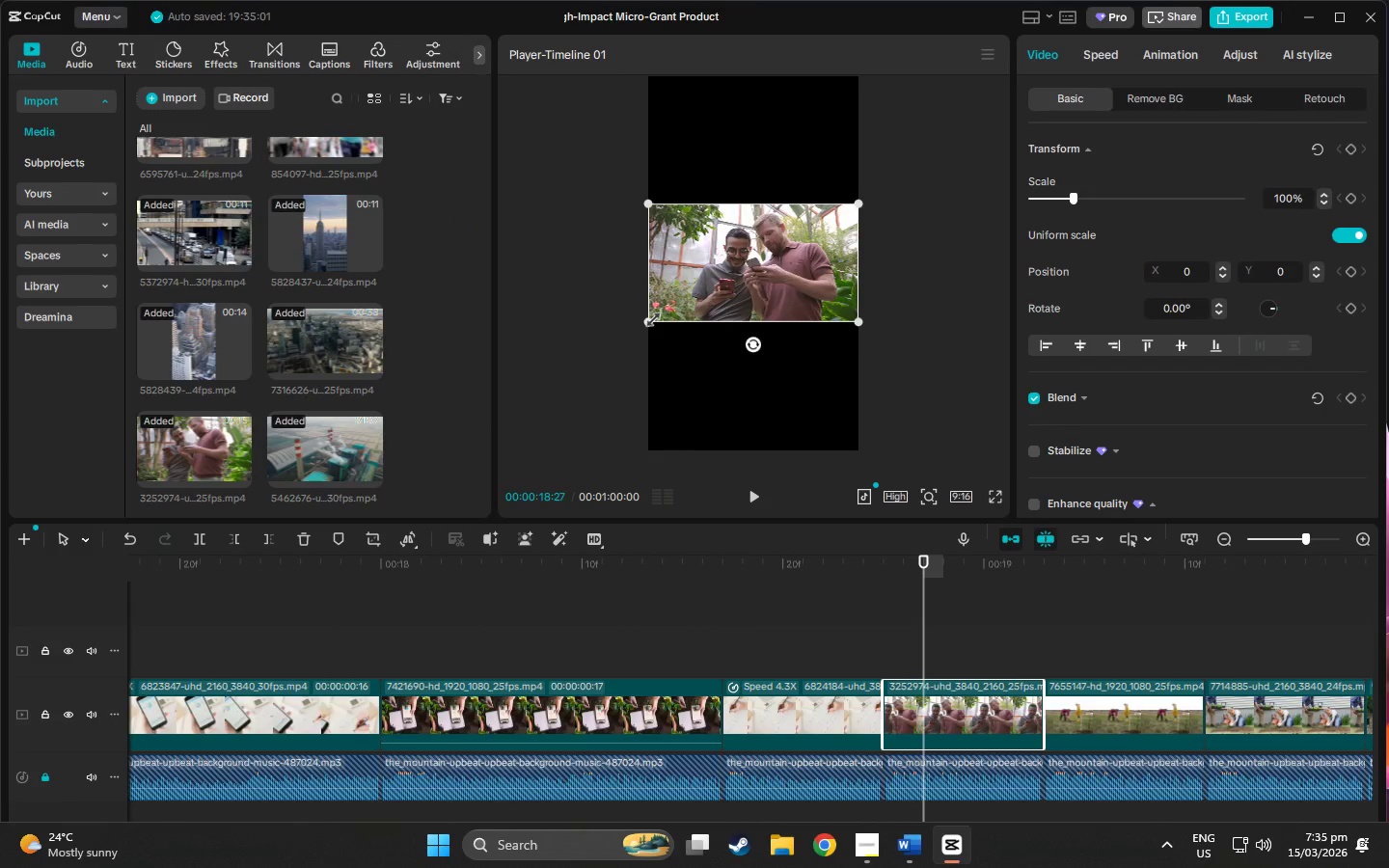 
left_click_drag(start_coordinate=[650, 316], to_coordinate=[396, 601])
 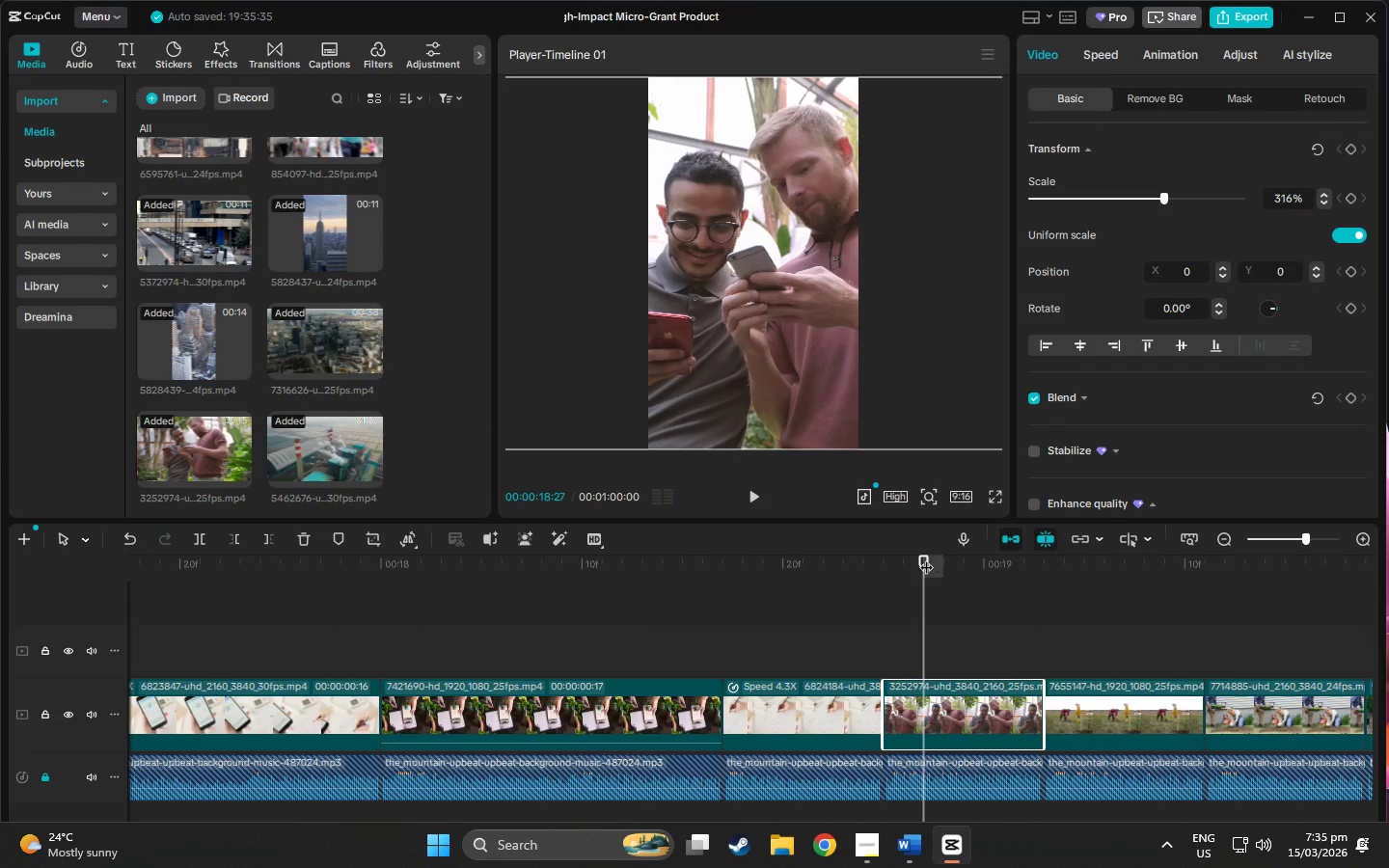 
left_click_drag(start_coordinate=[921, 564], to_coordinate=[471, 595])
 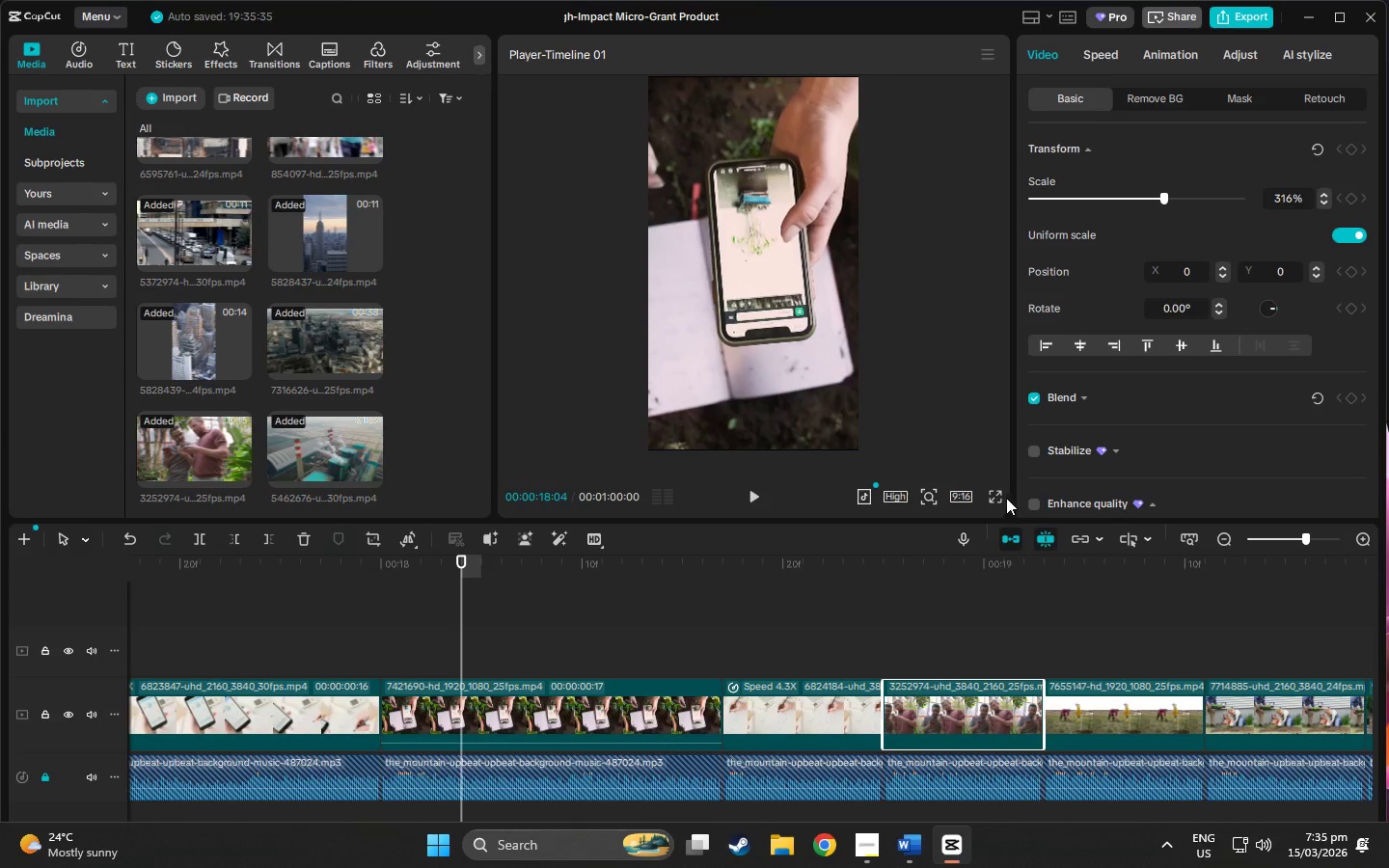 
left_click([1000, 498])
 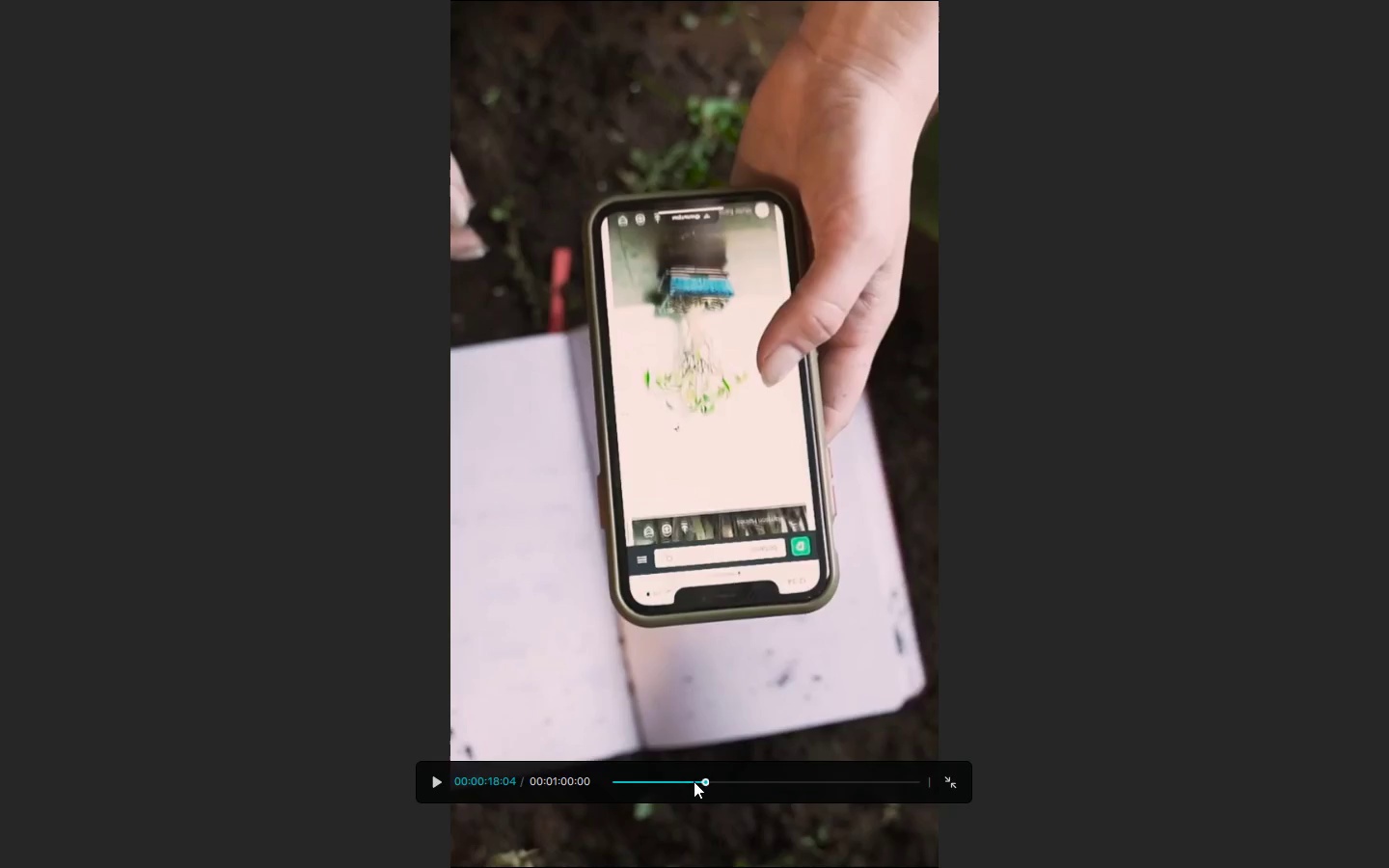 
left_click_drag(start_coordinate=[704, 781], to_coordinate=[591, 781])
 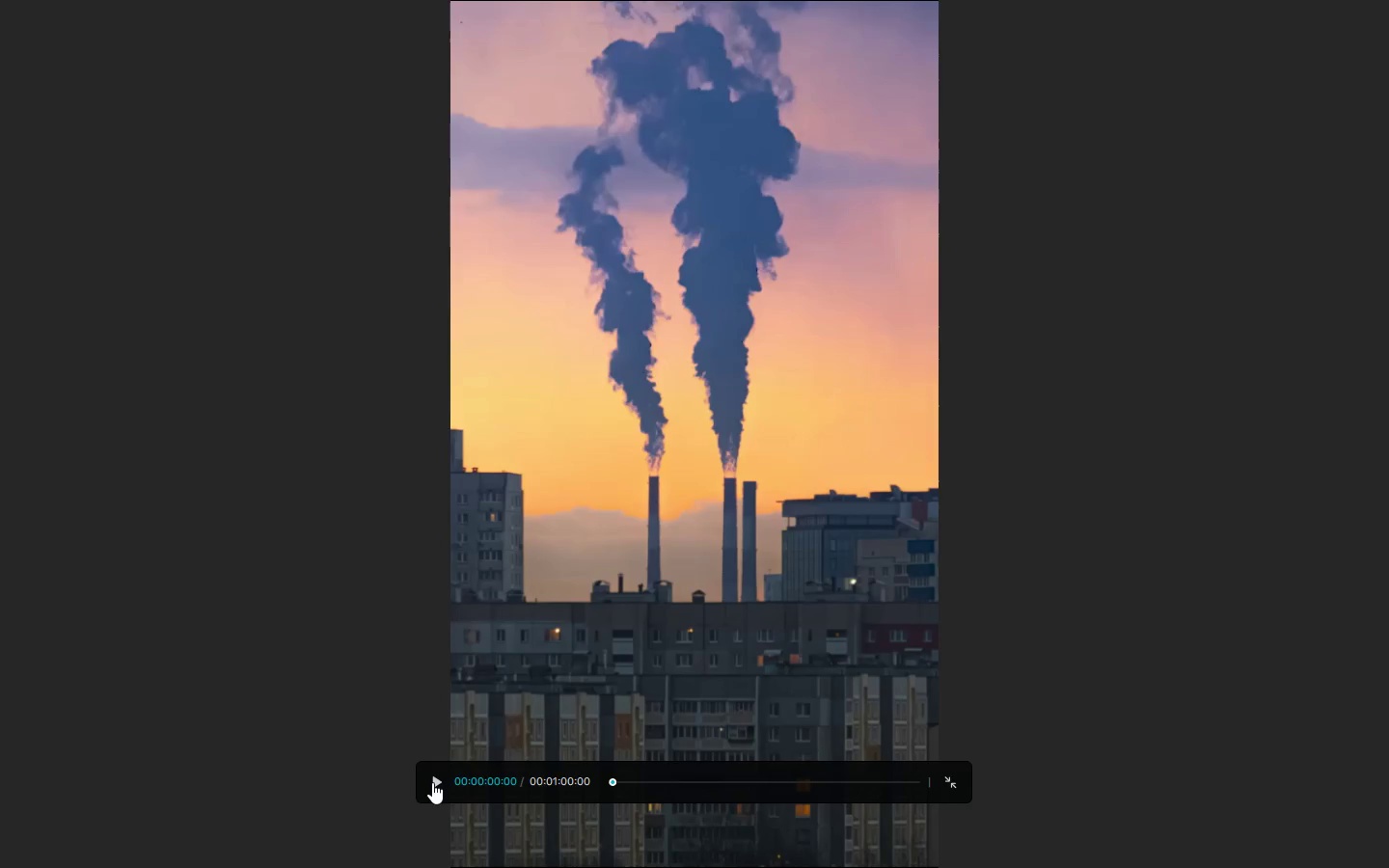 
left_click([432, 781])
 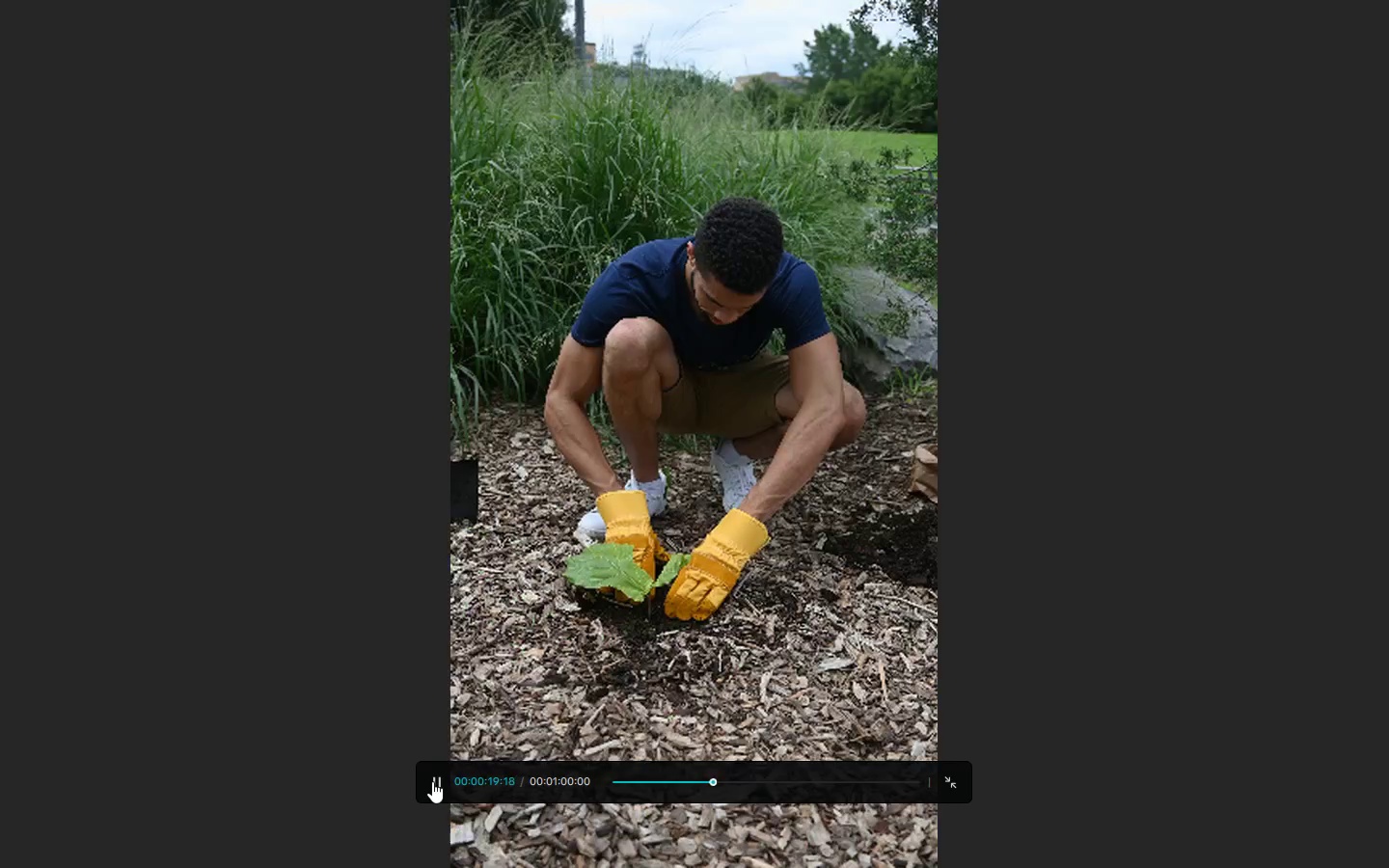 
wait(24.77)
 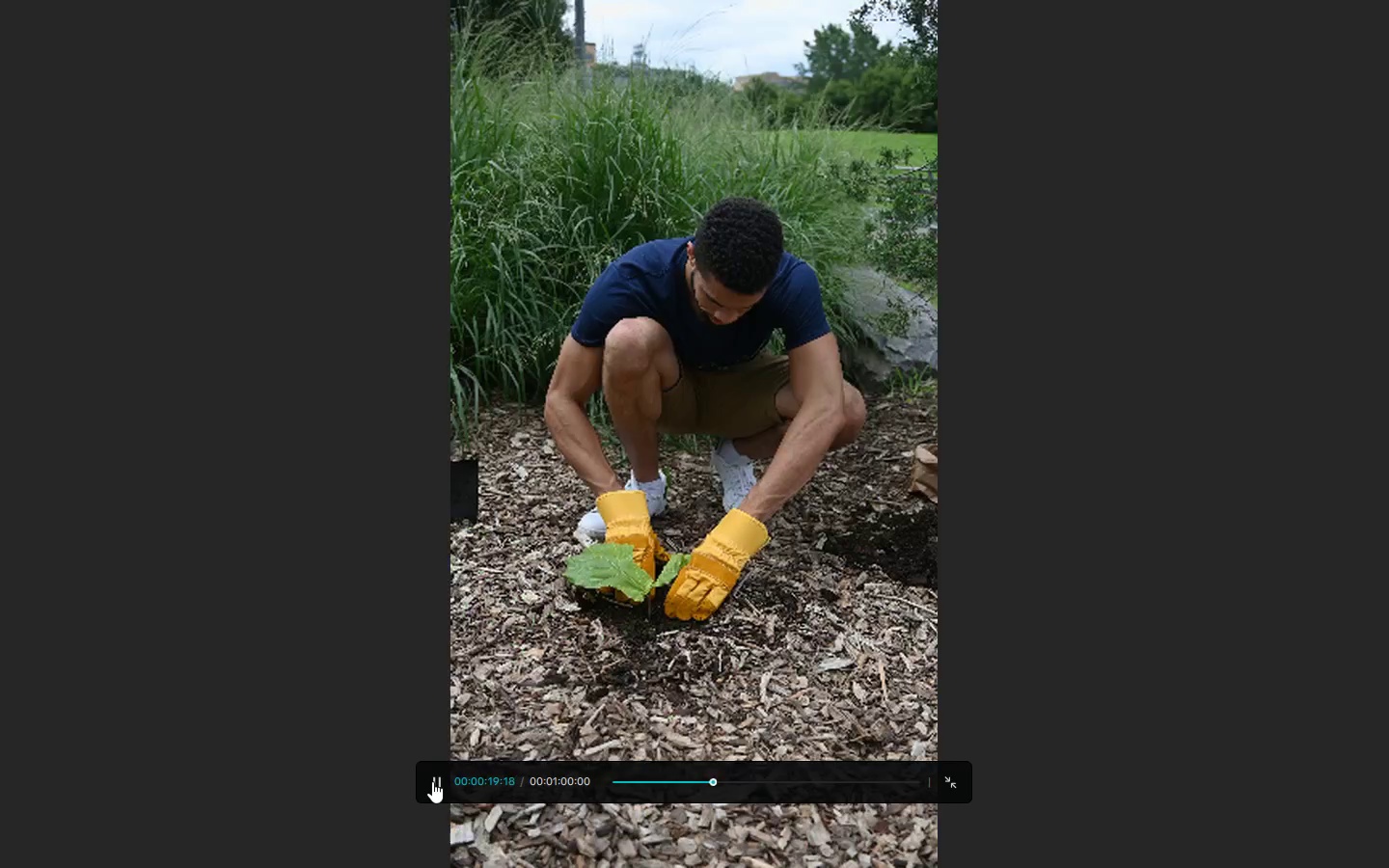 
key(Escape)
 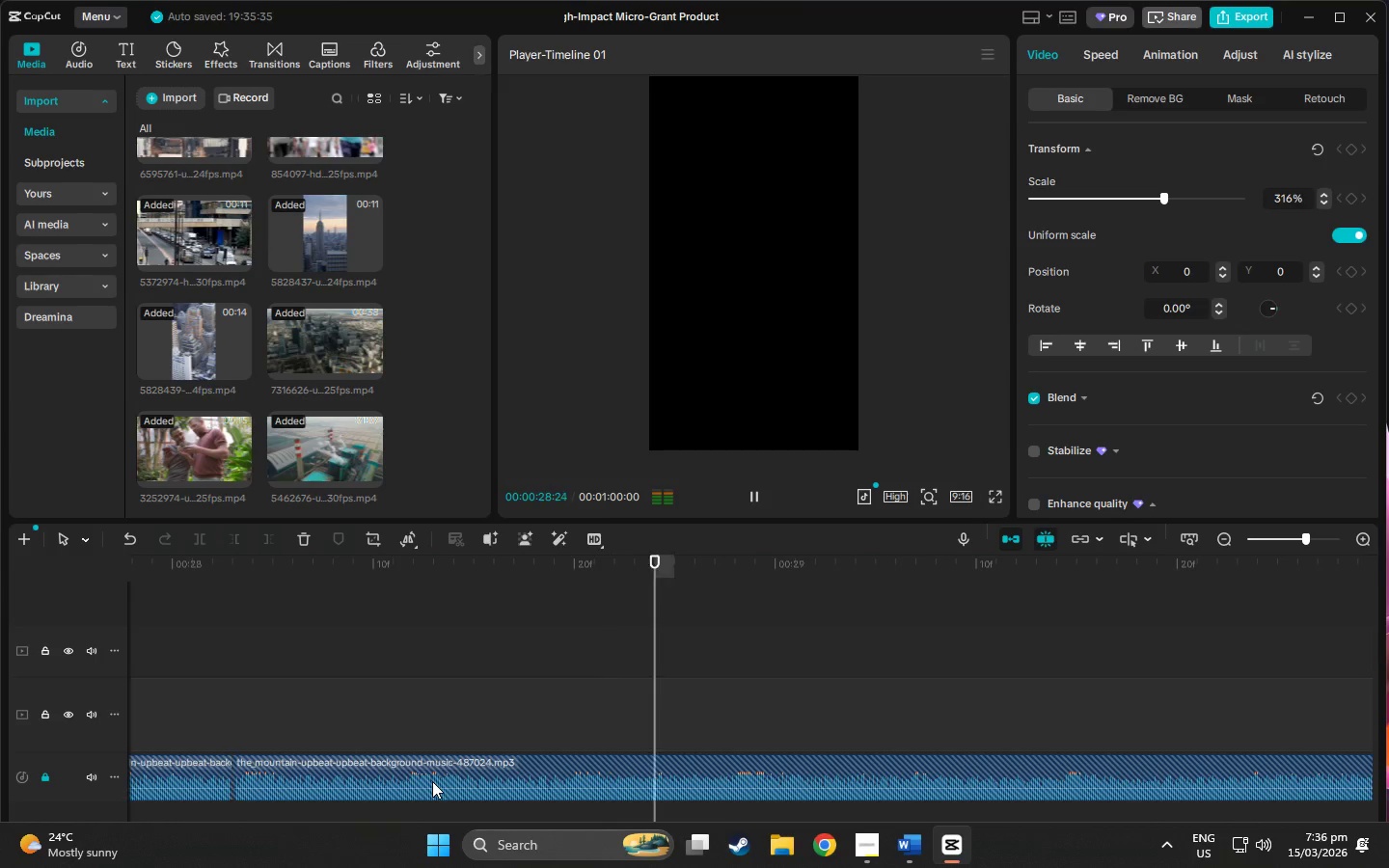 
wait(5.73)
 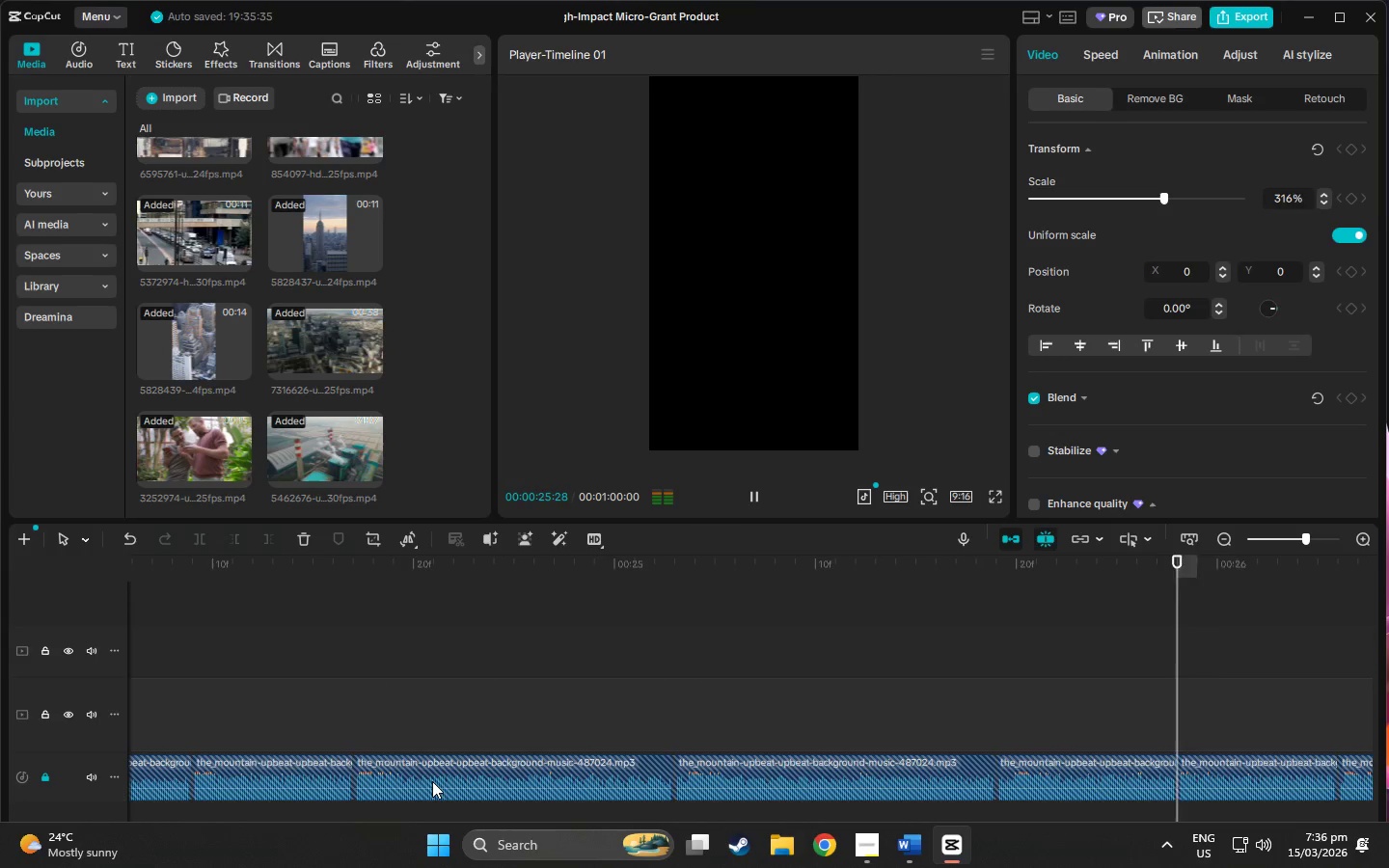 
key(Space)
 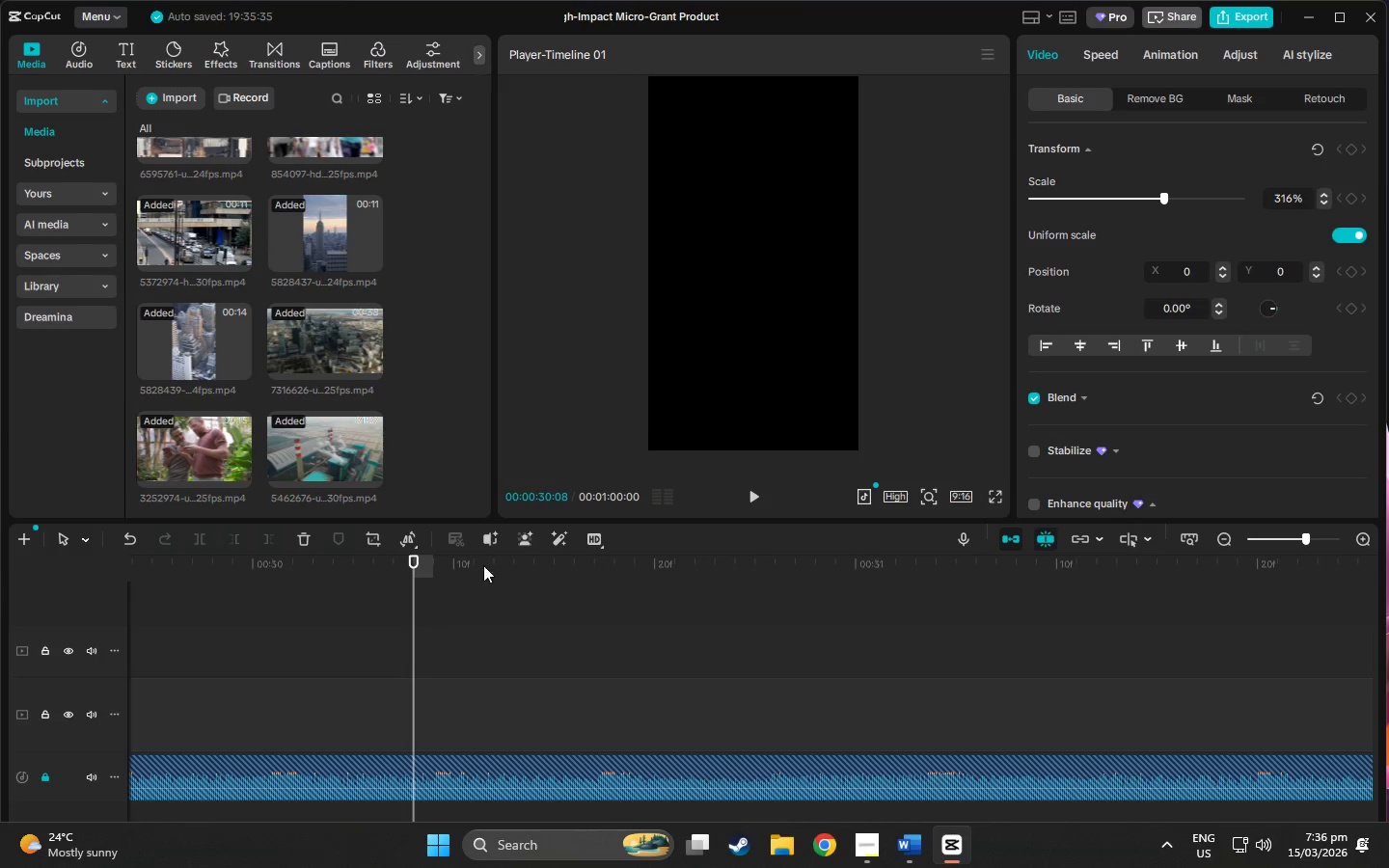 
left_click_drag(start_coordinate=[451, 565], to_coordinate=[775, 664])
 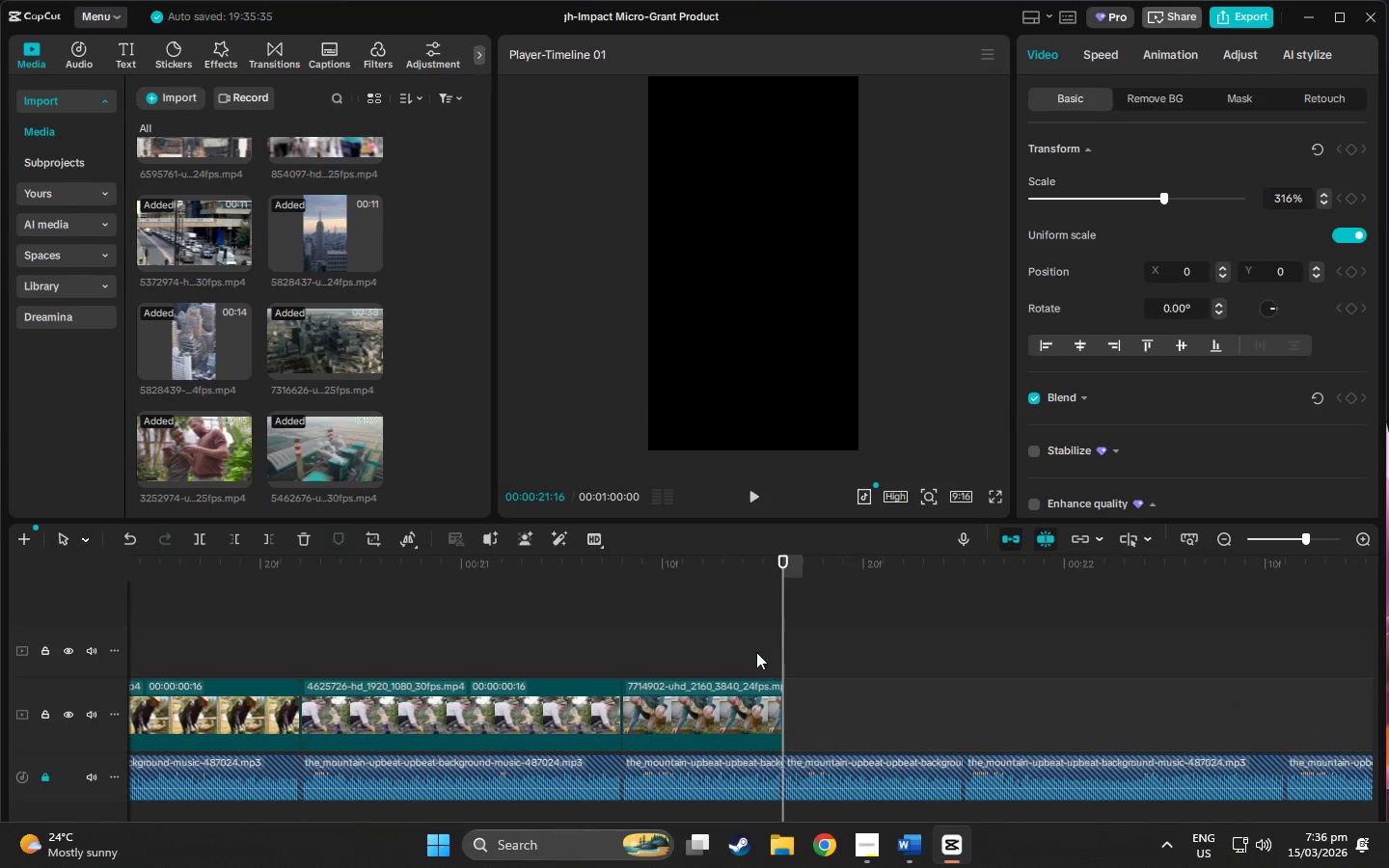 
key(Alt+Tab)
 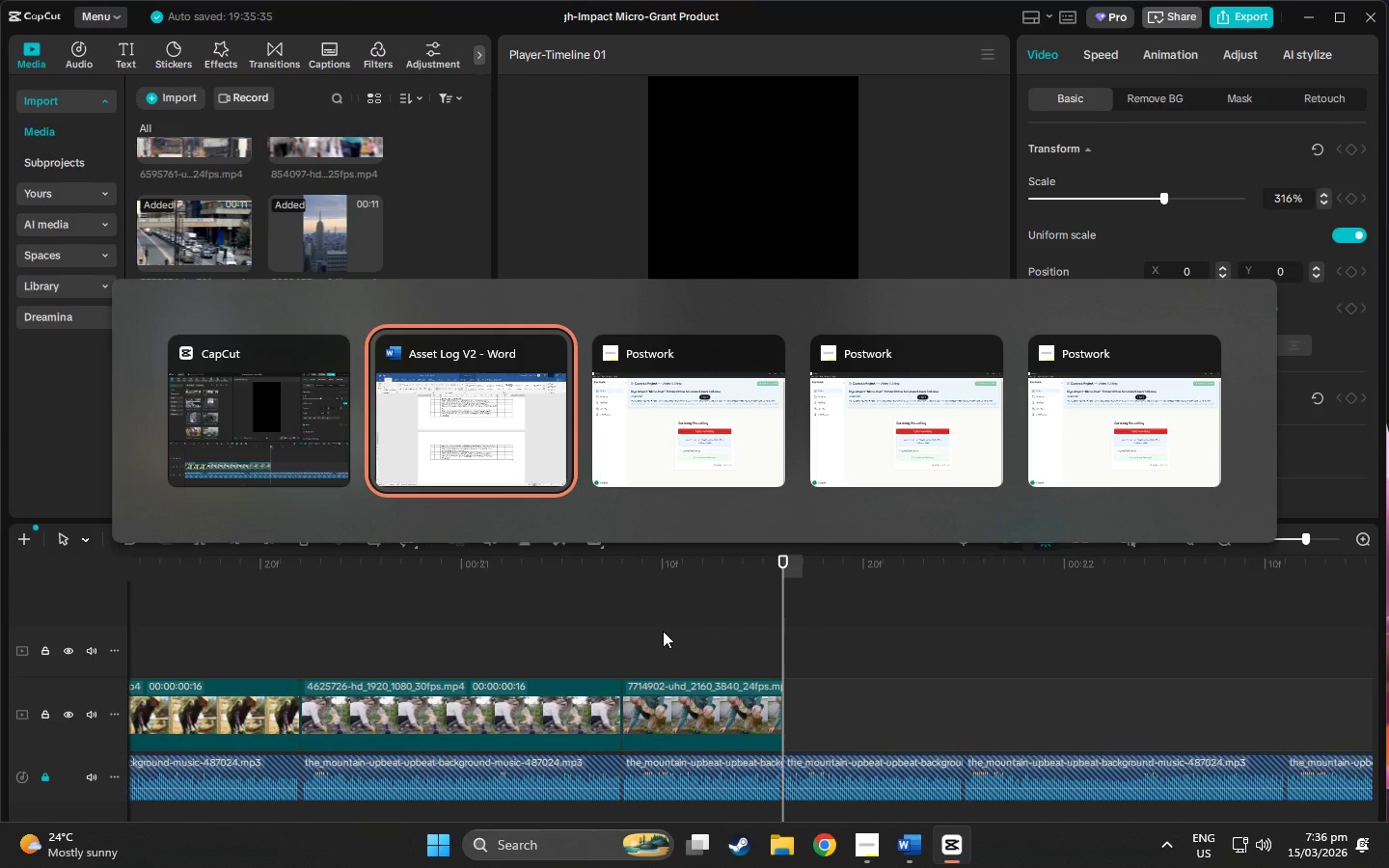 
key(Alt+Tab)
 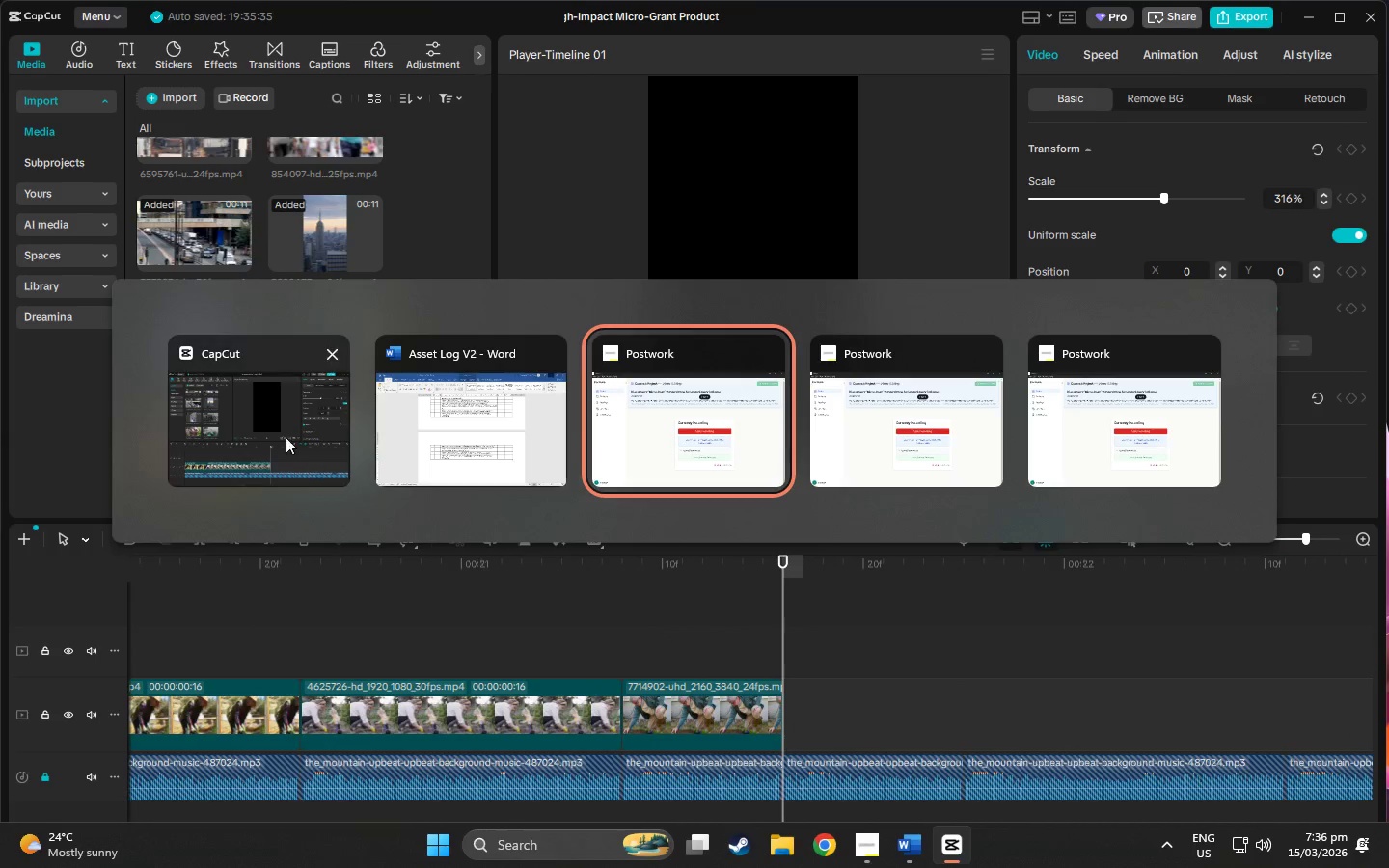 
key(Alt+Tab)
 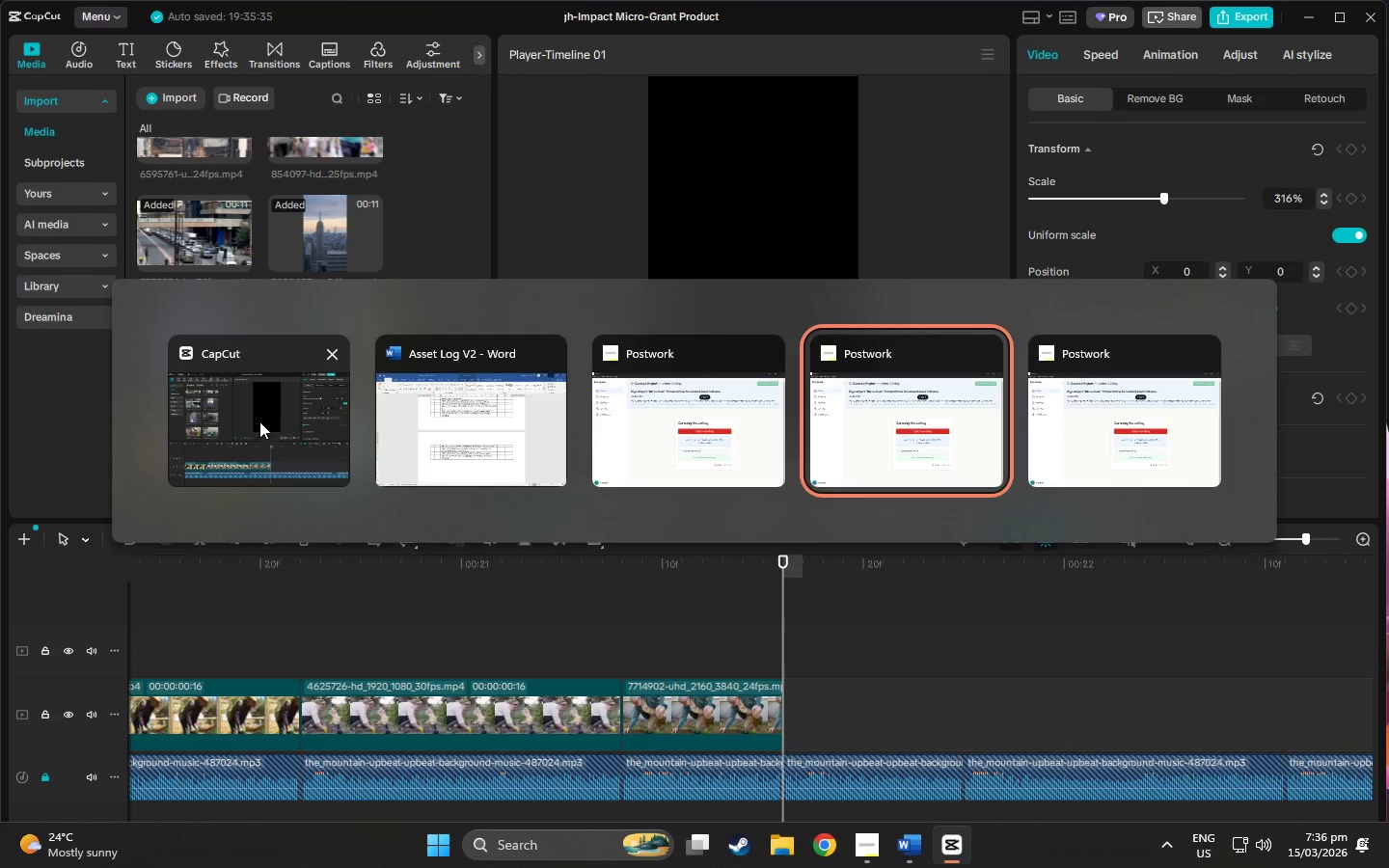 
key(Alt+Tab)
 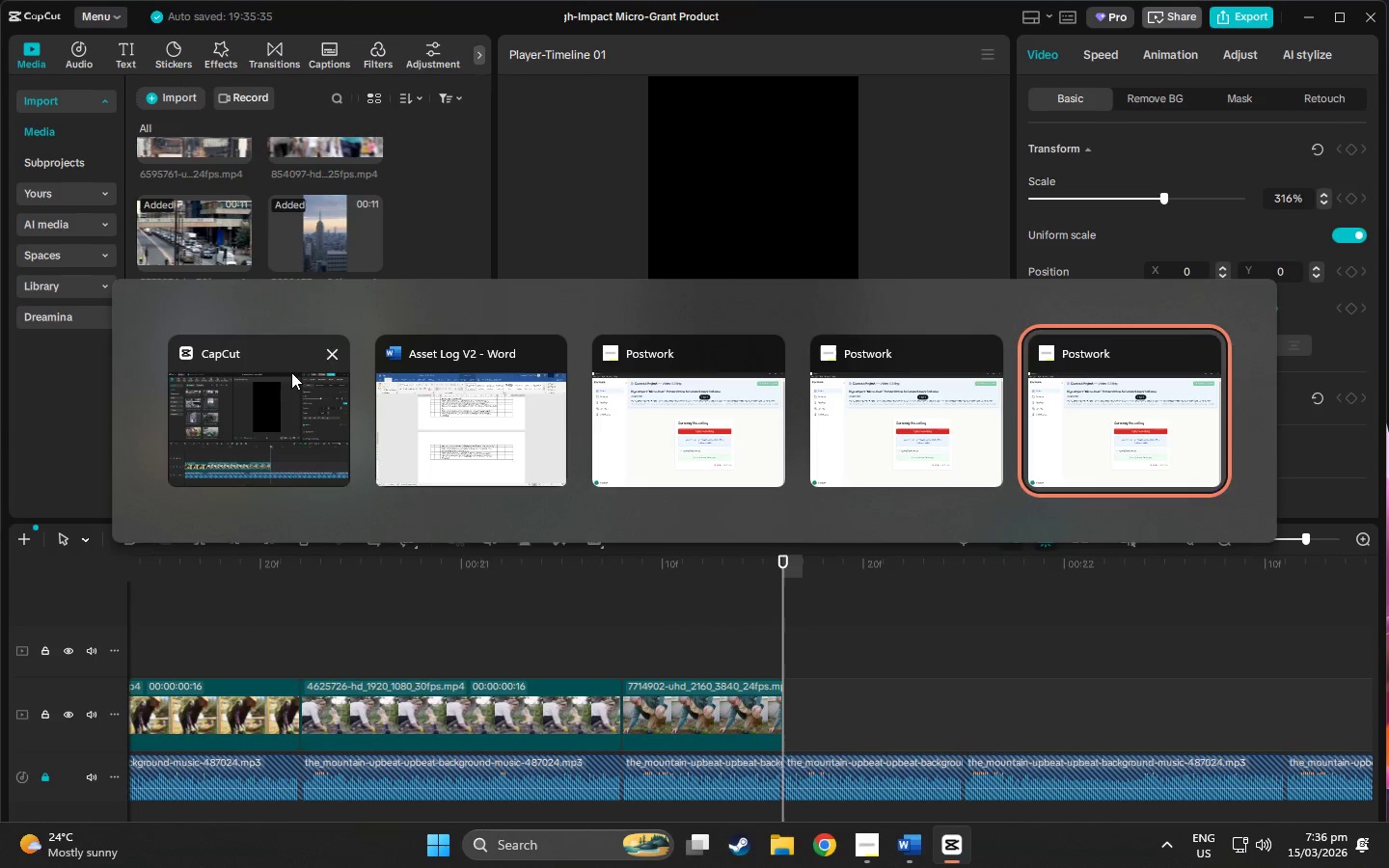 
key(Alt+Tab)
 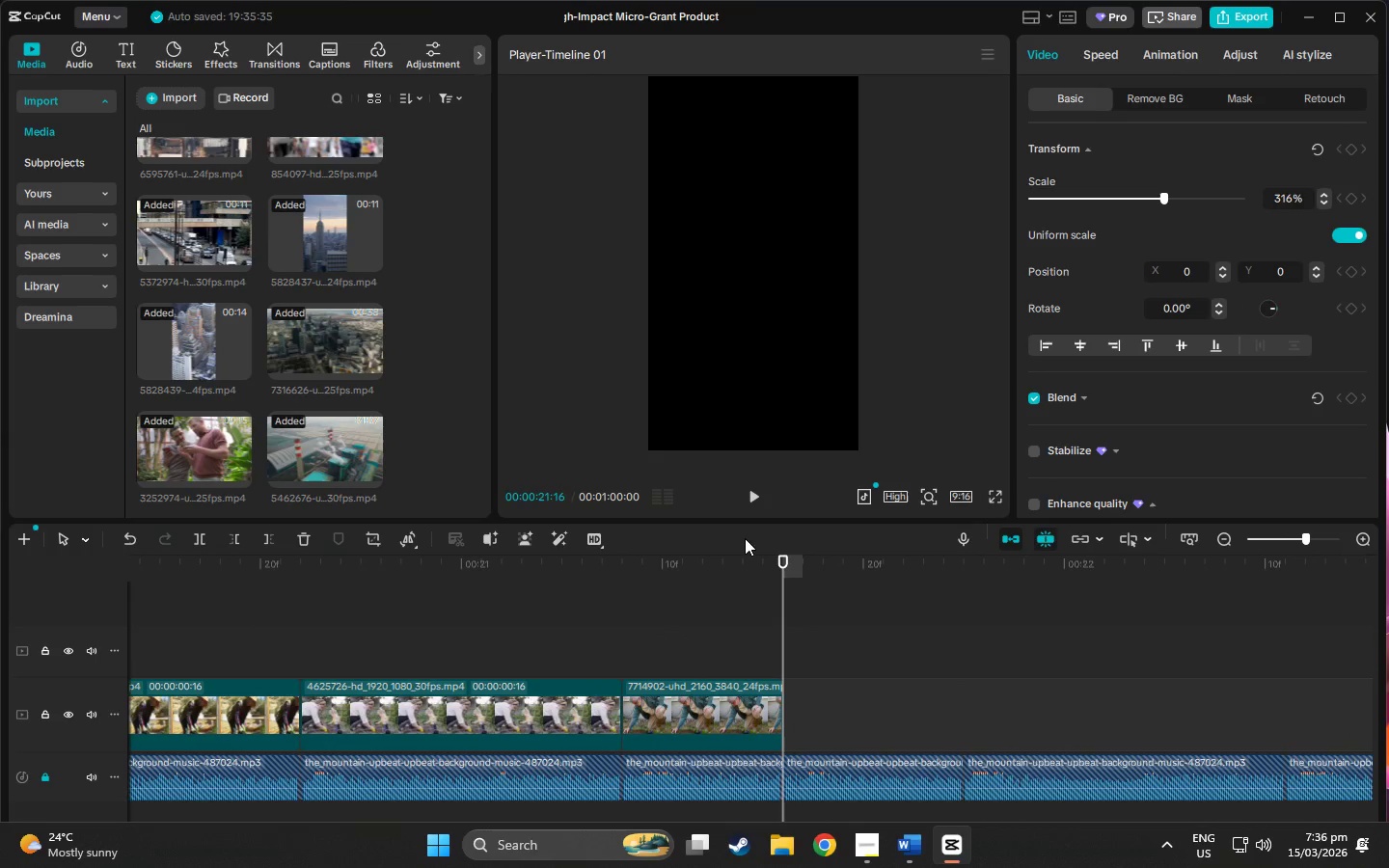 
left_click_drag(start_coordinate=[782, 559], to_coordinate=[0, 710])
 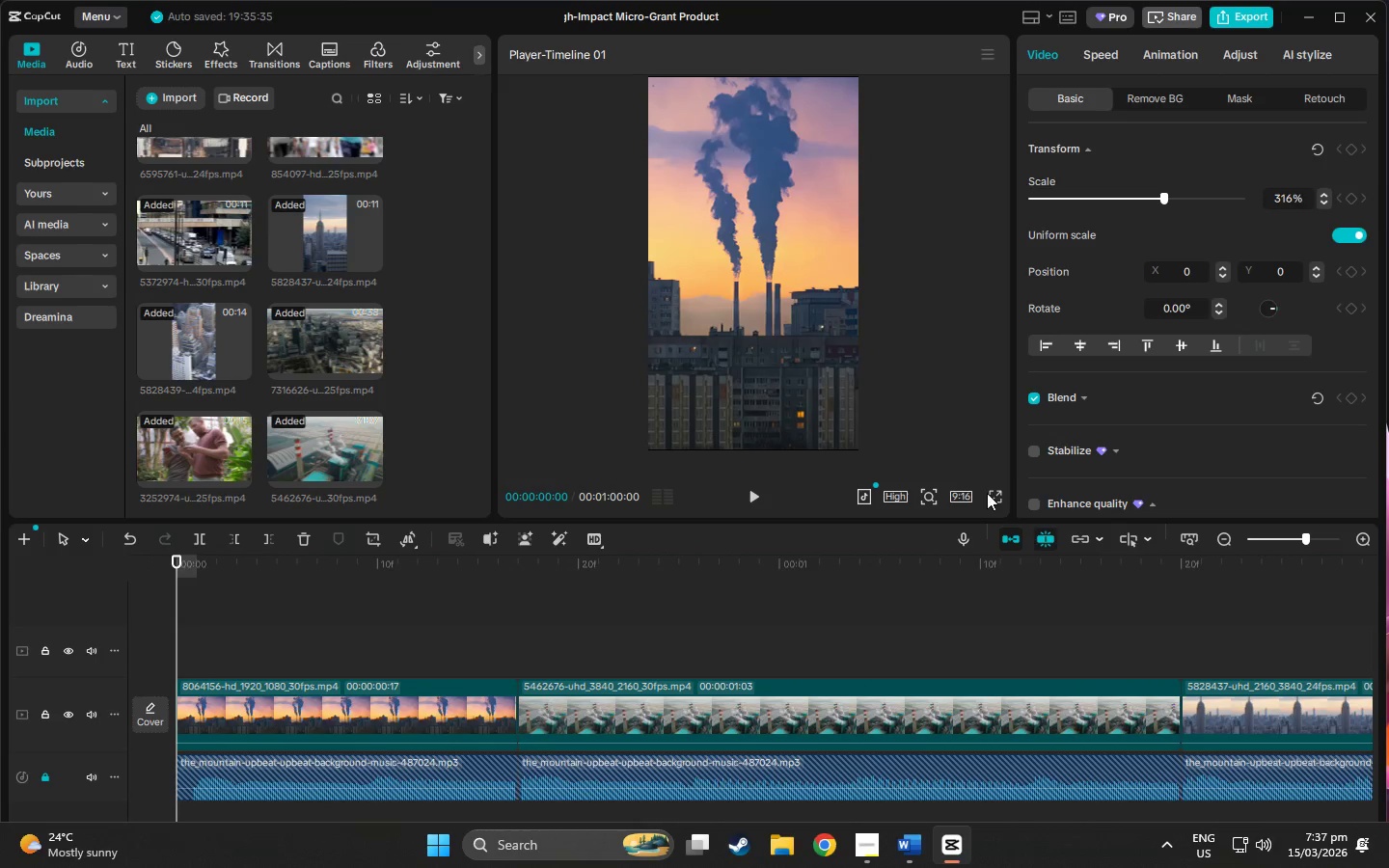 
left_click([994, 492])
 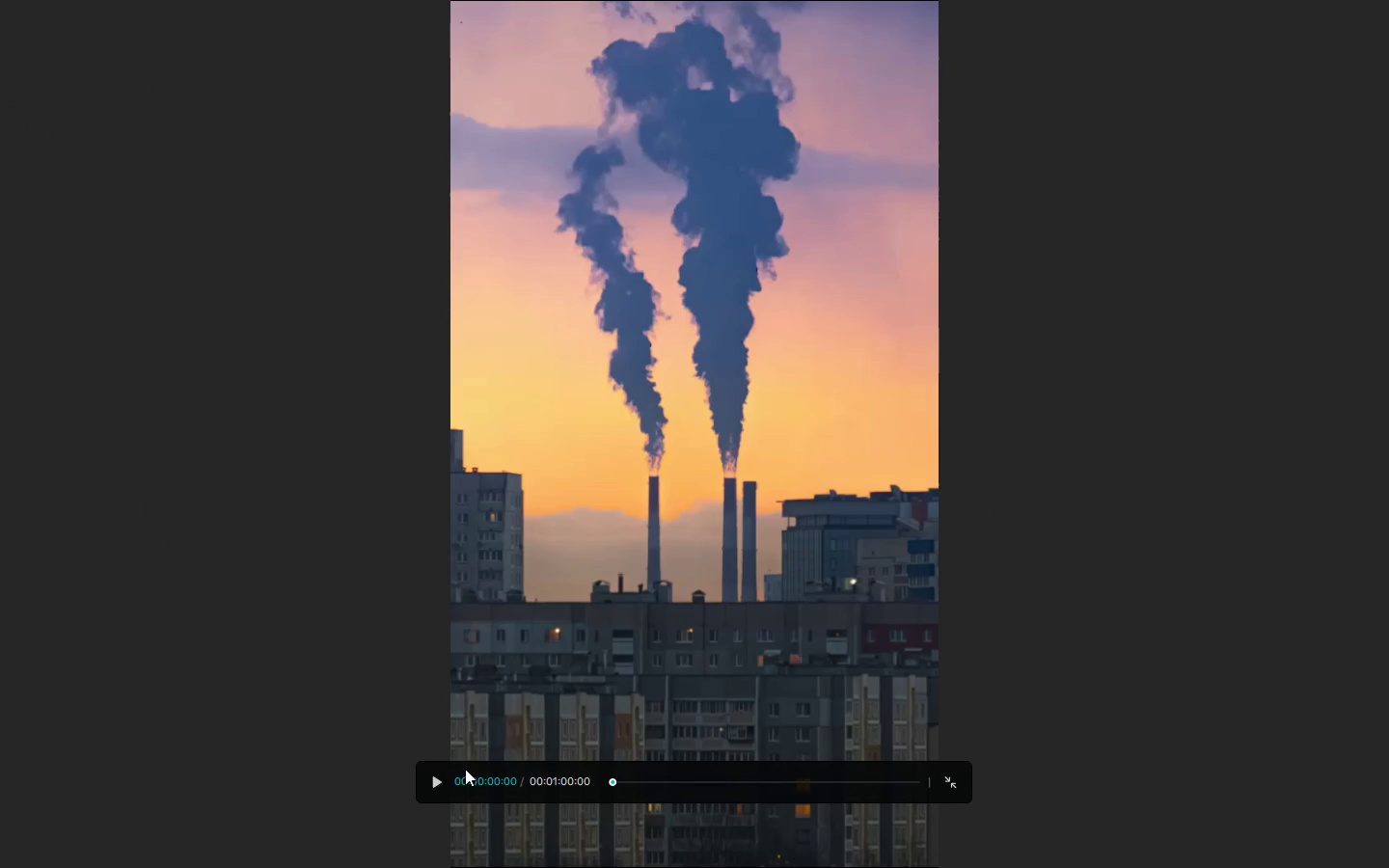 
left_click([436, 782])
 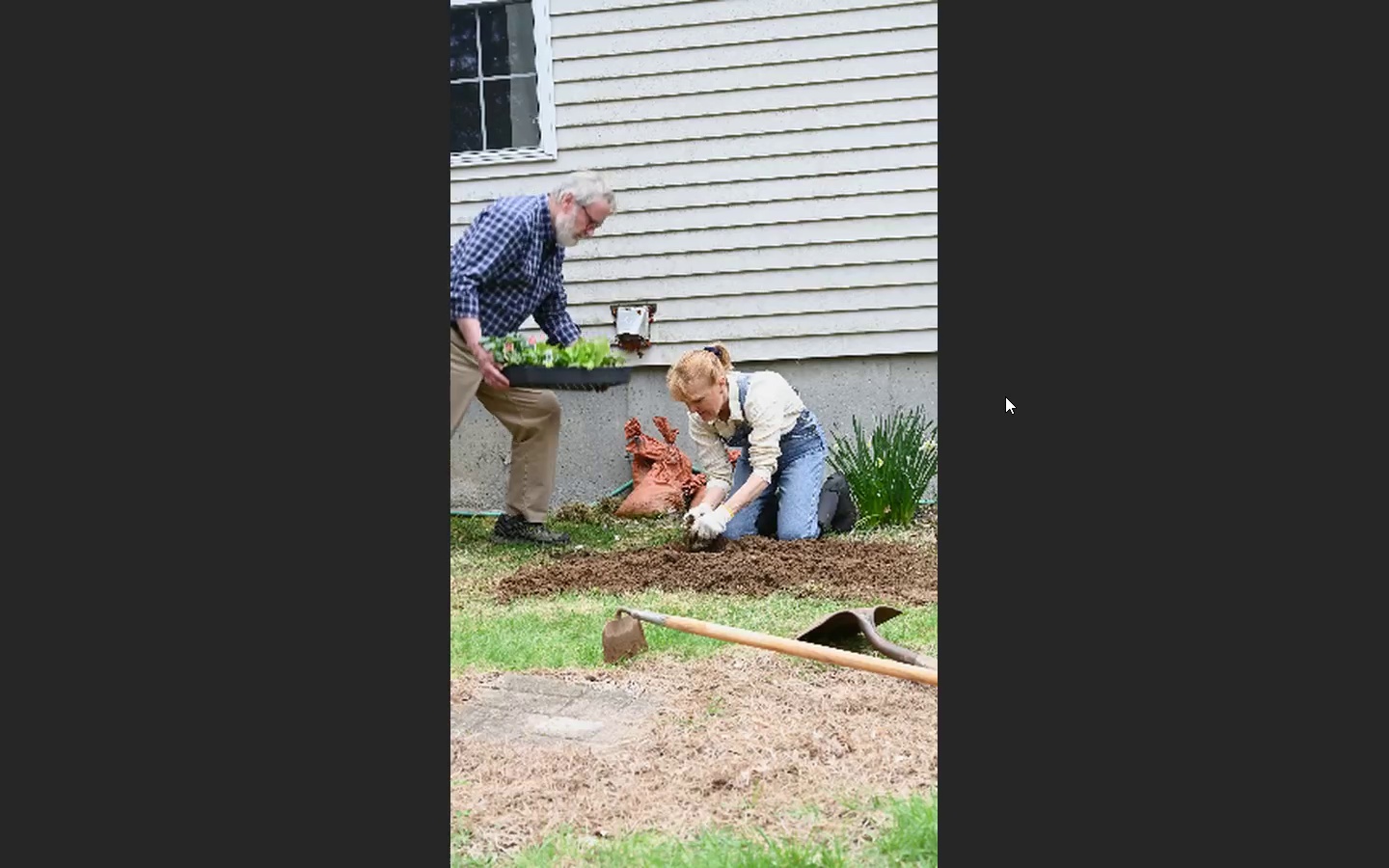 
wait(24.69)
 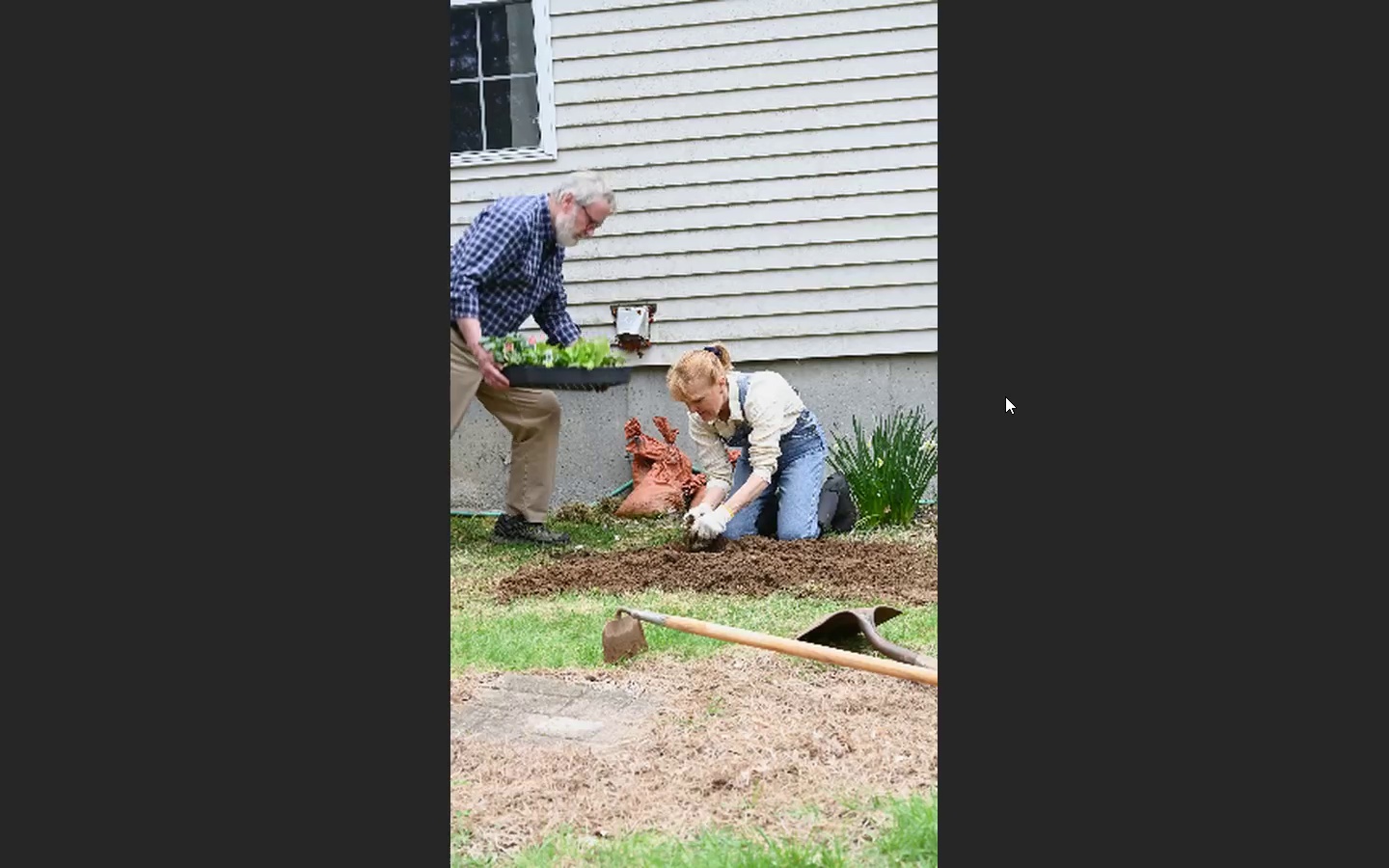 
key(Escape)